 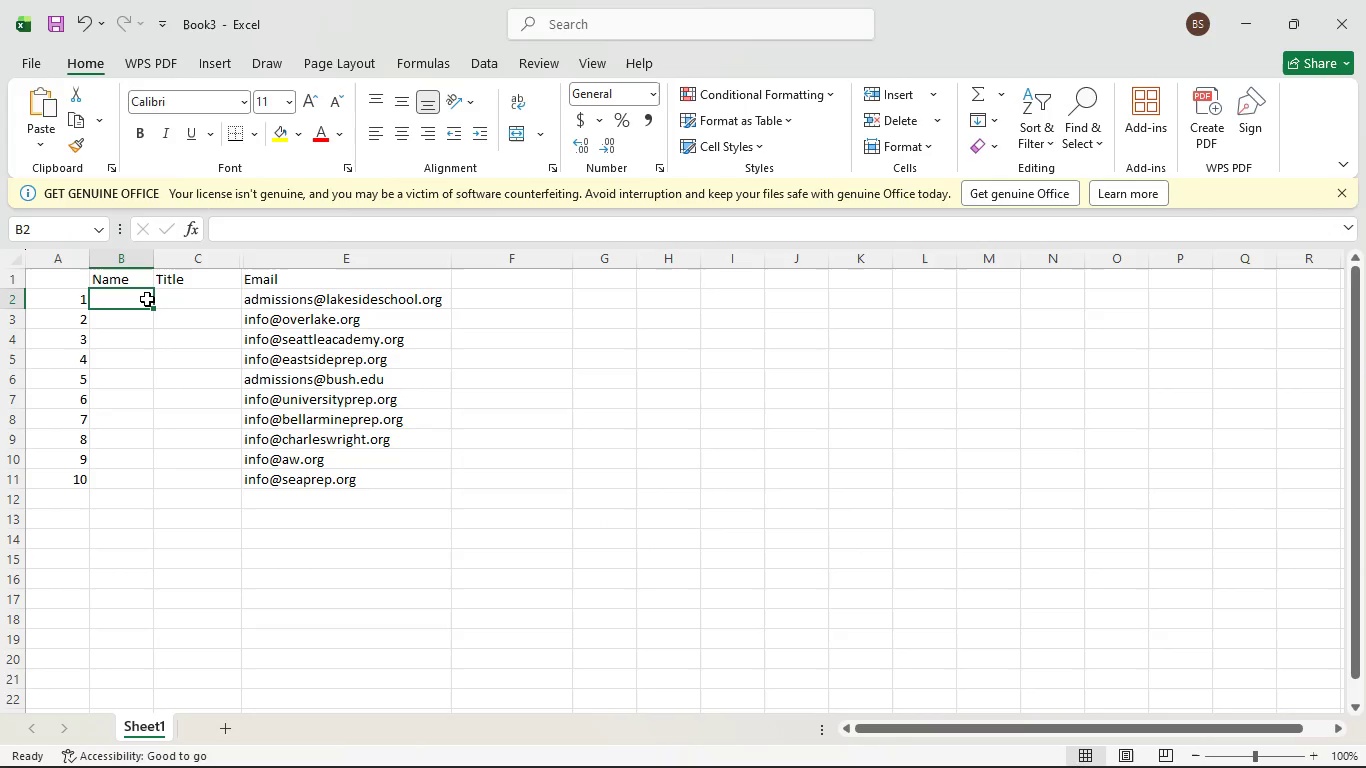 
hold_key(key=ShiftRight, duration=0.45)
 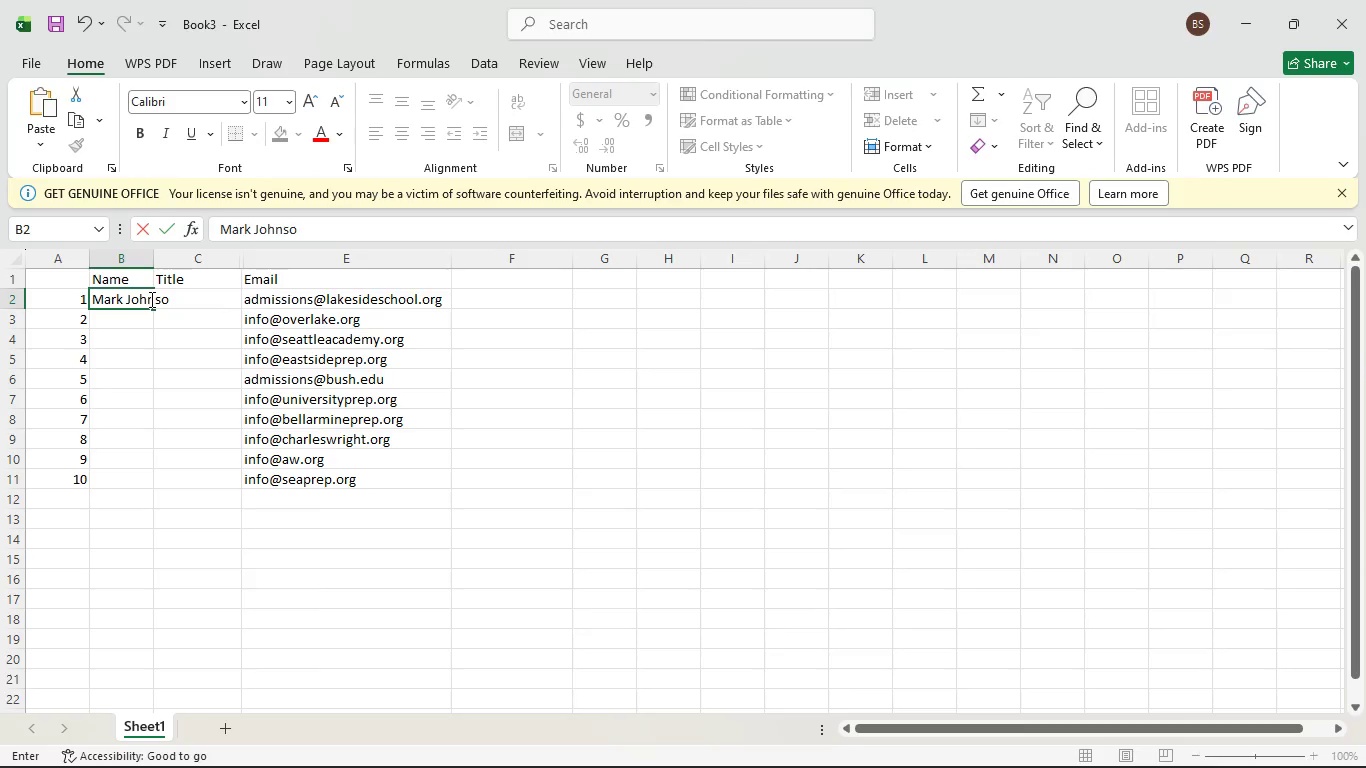 
key(ArrowDown)
 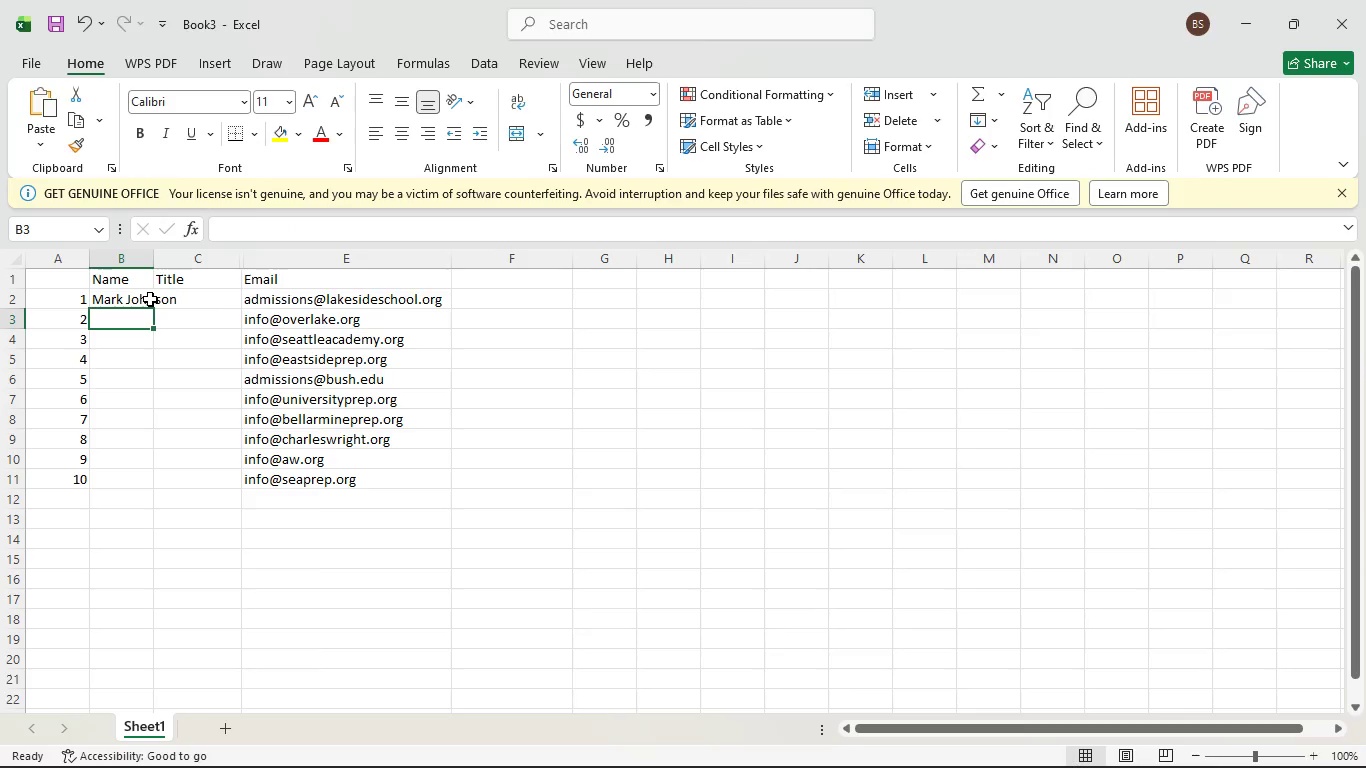 
type(SARAh Collins)
 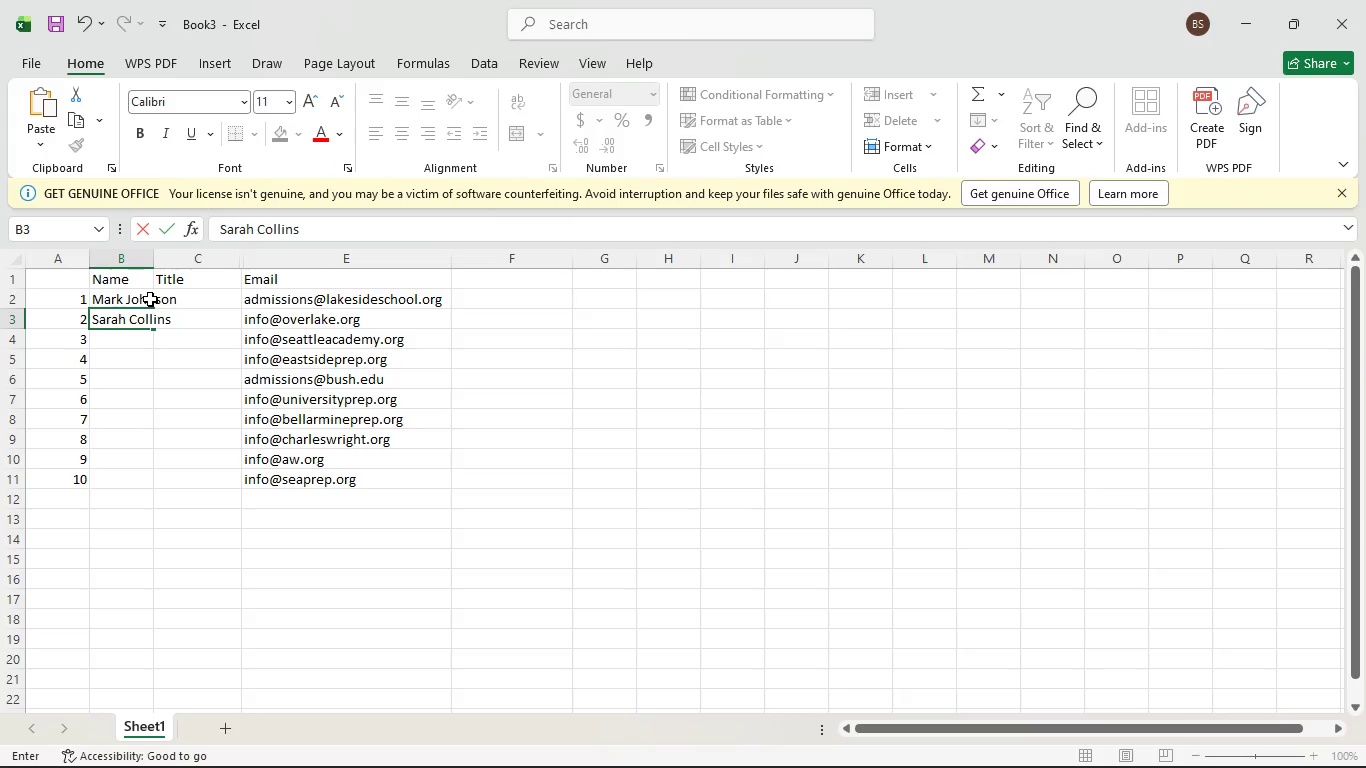 
key(ArrowDown)
 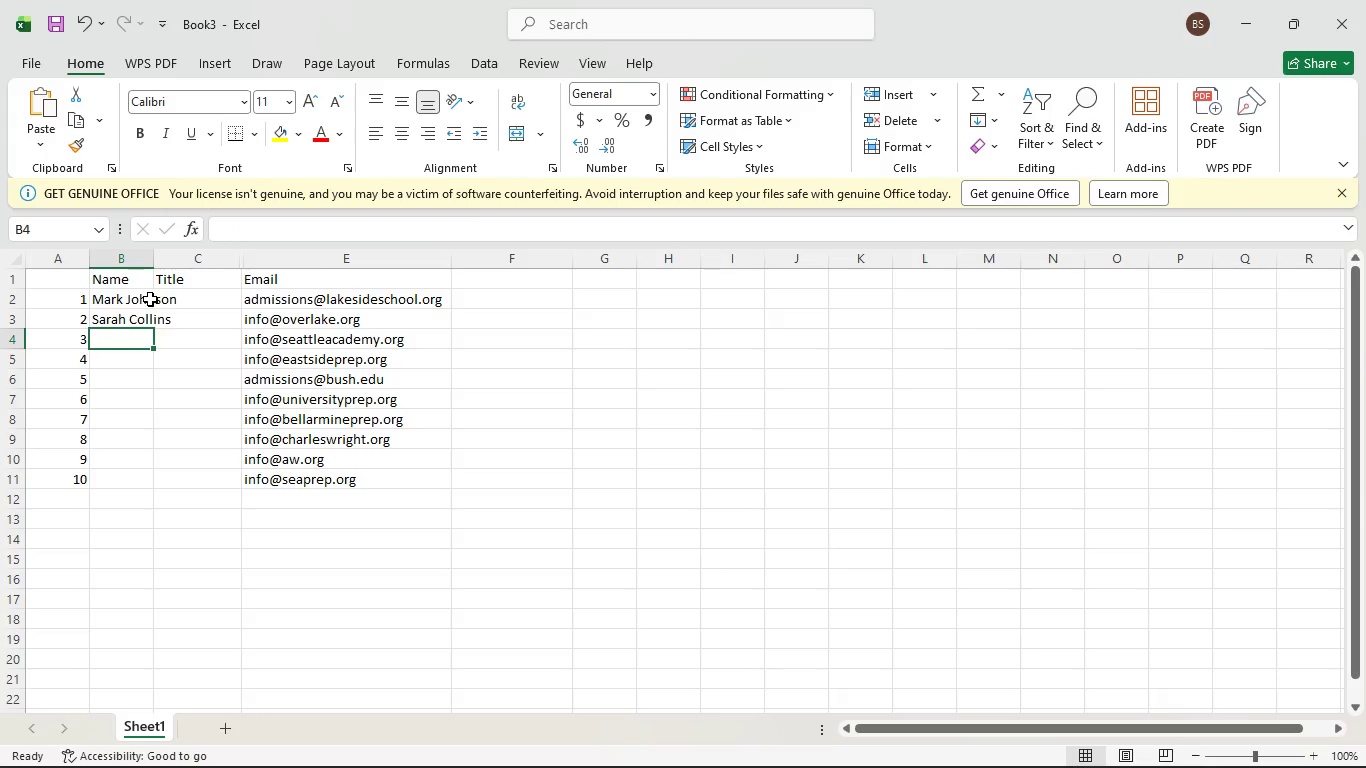 
type(David Nguyen)
 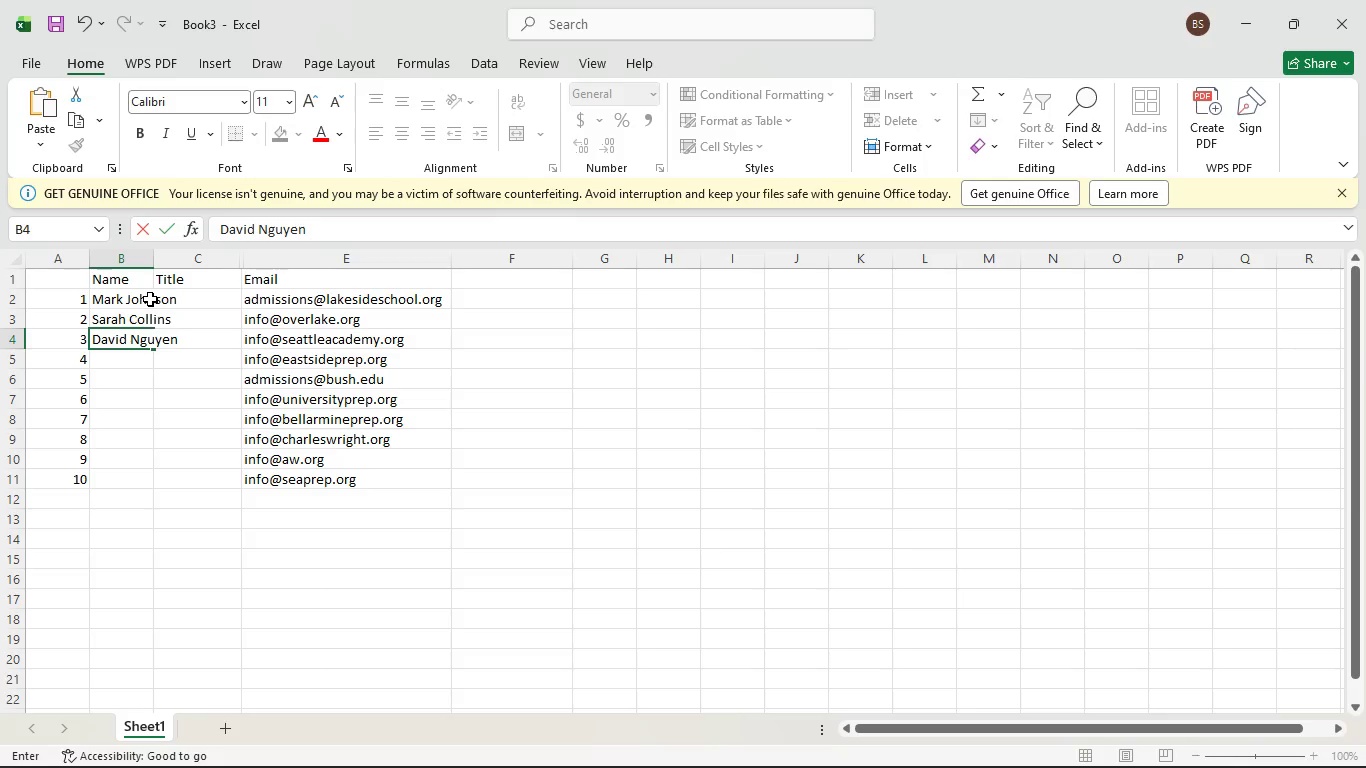 
key(ArrowDown)
 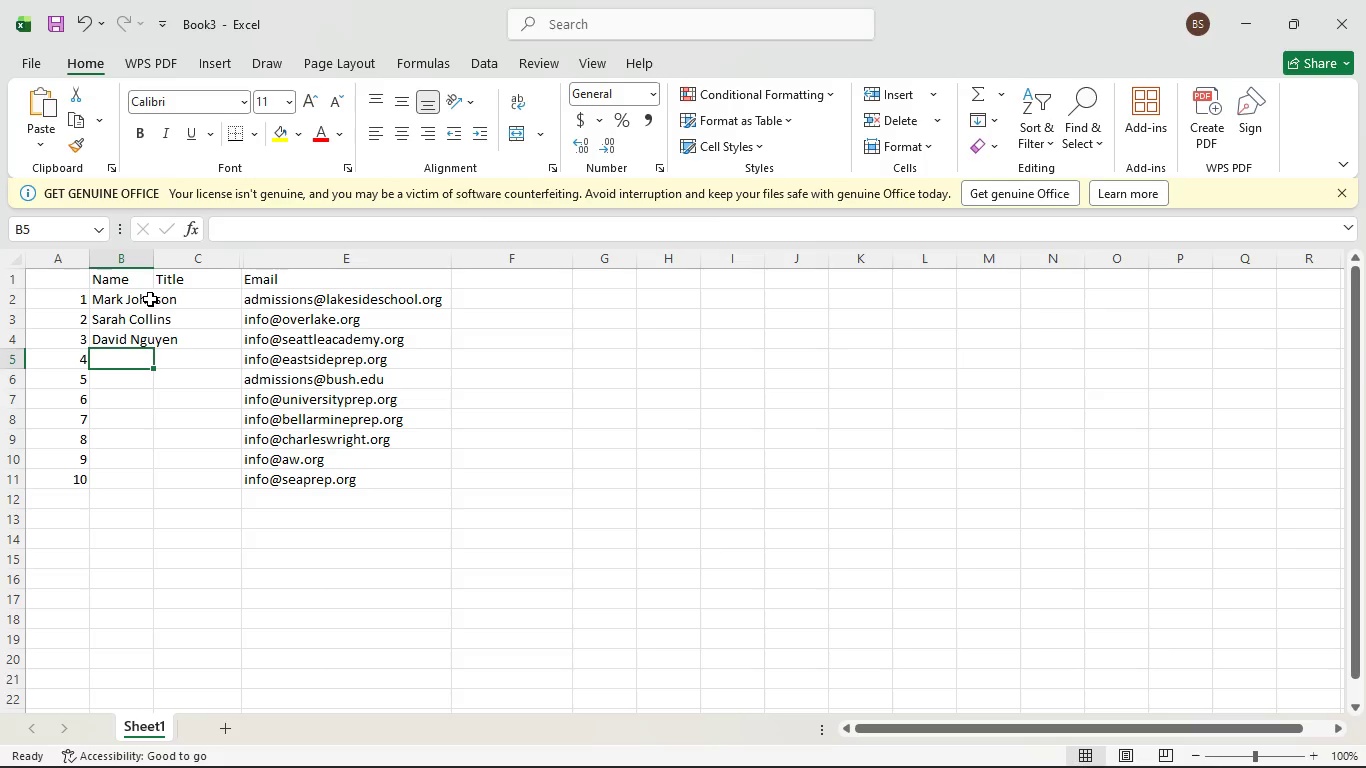 
type(Emily Carter)
 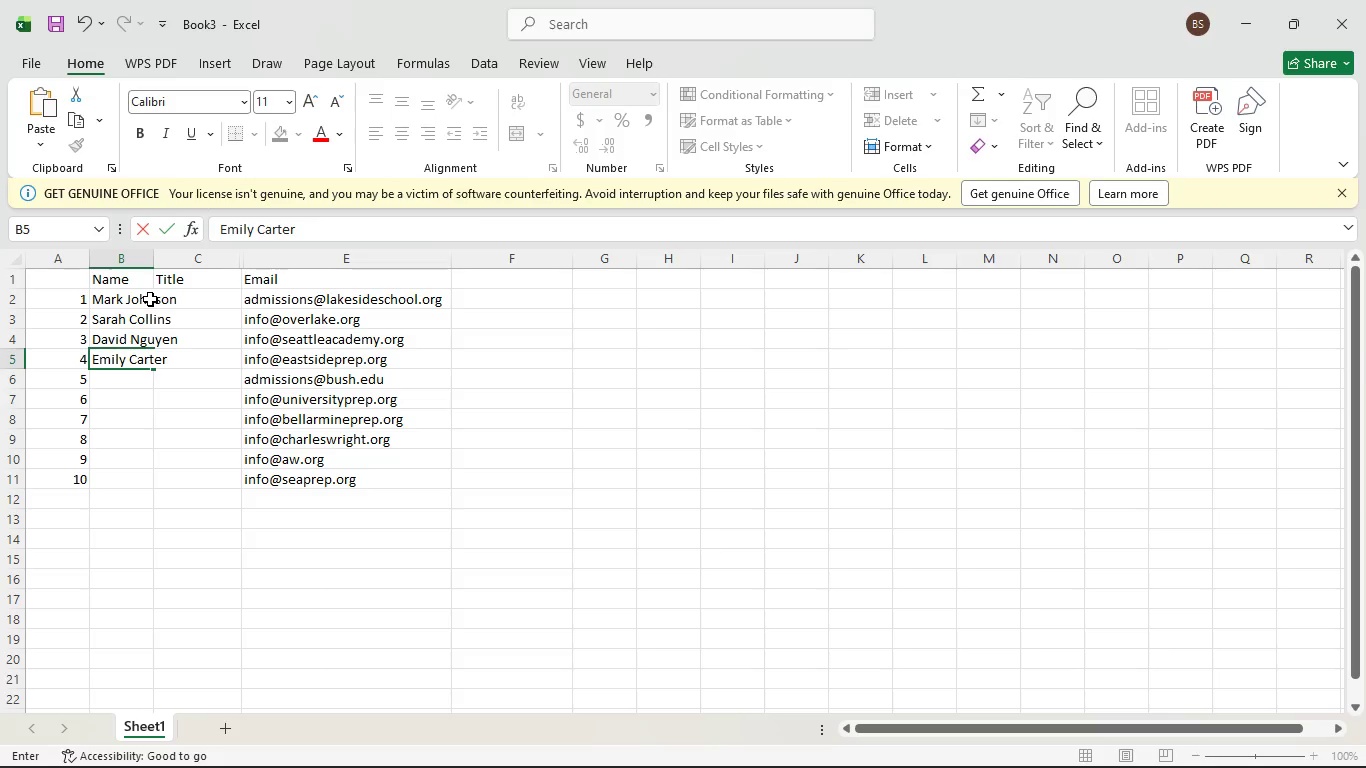 
key(ArrowDown)
 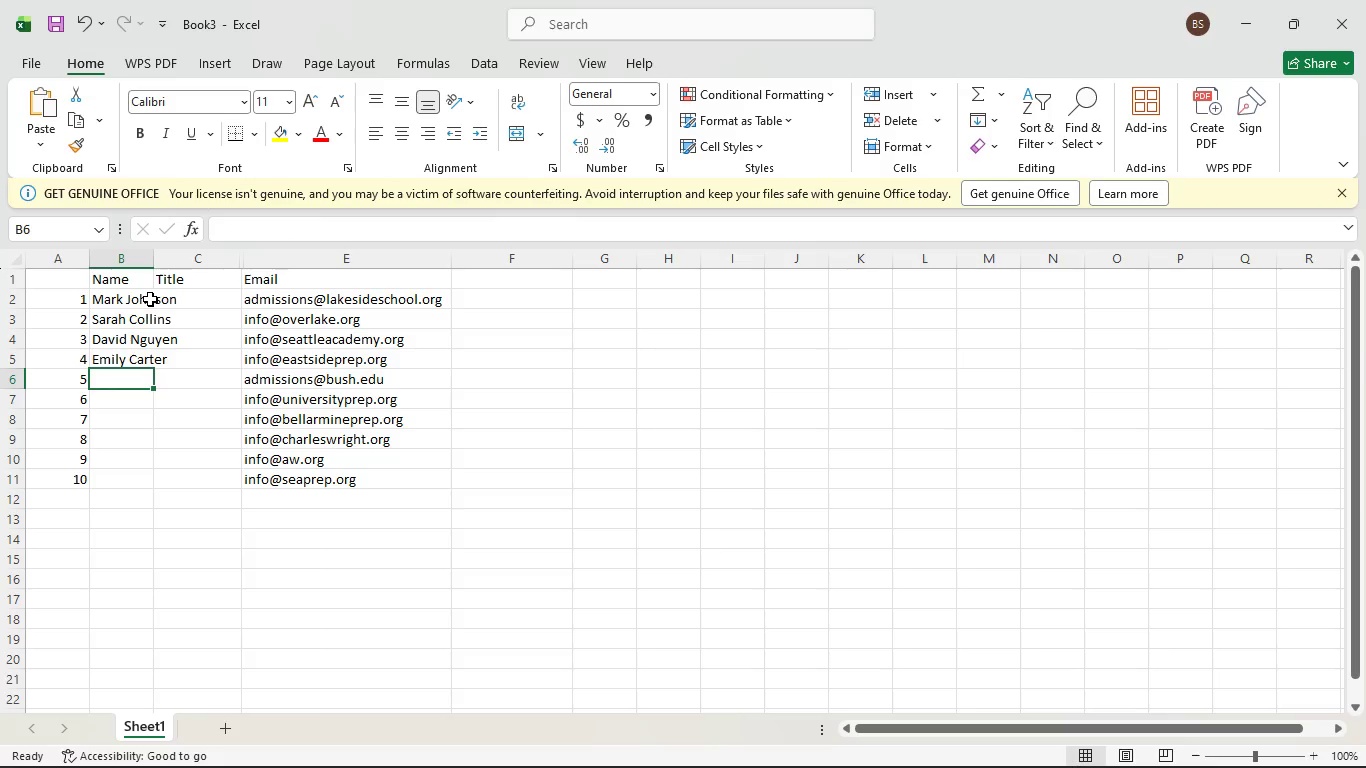 
type(JAMES Walker)
 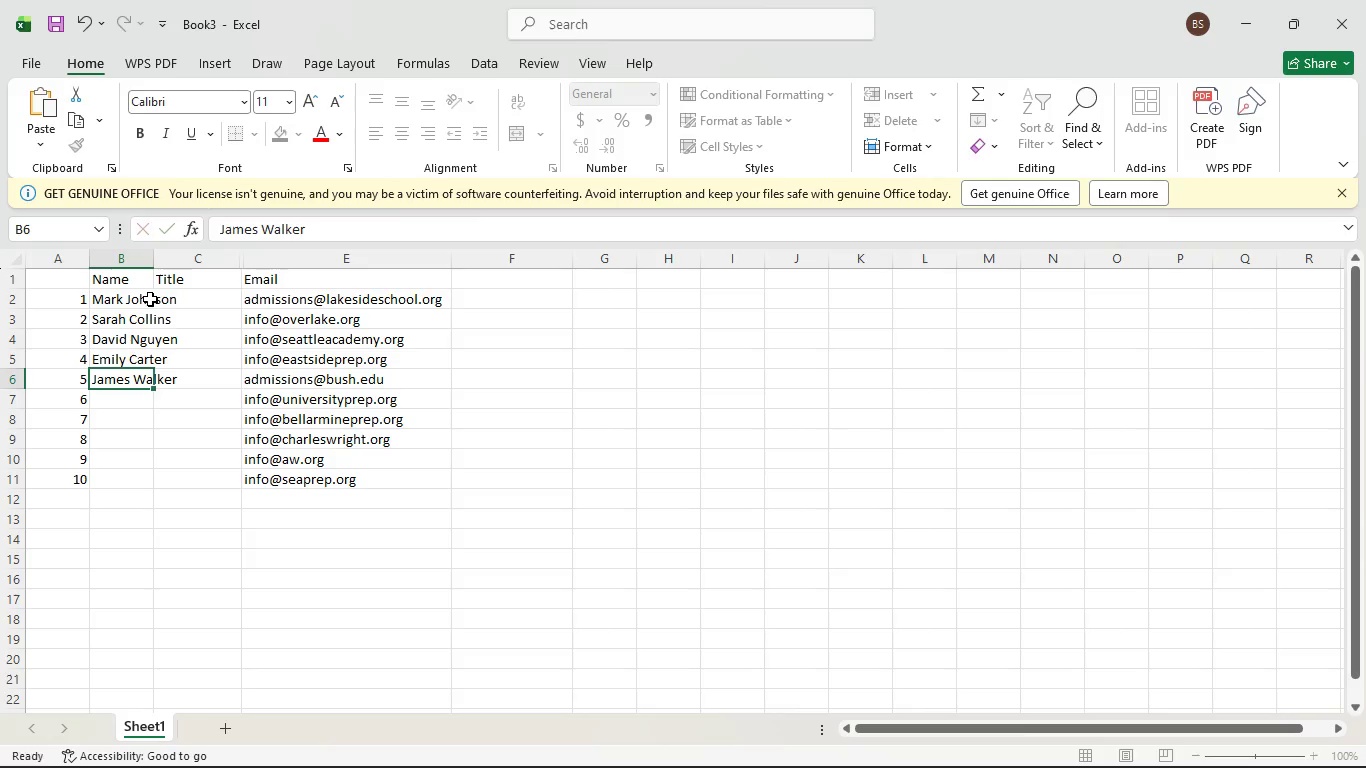 
key(ArrowDown)
 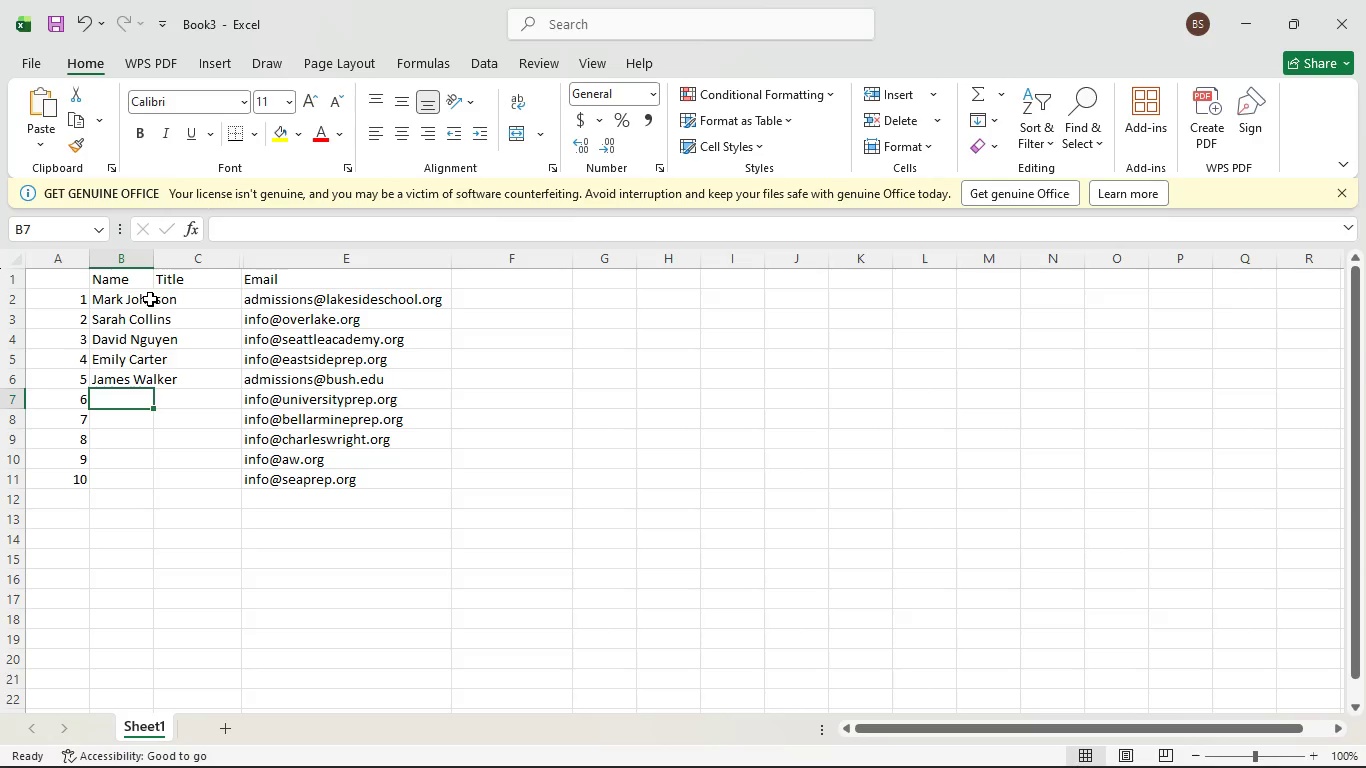 
type(RACHEL Adams)
 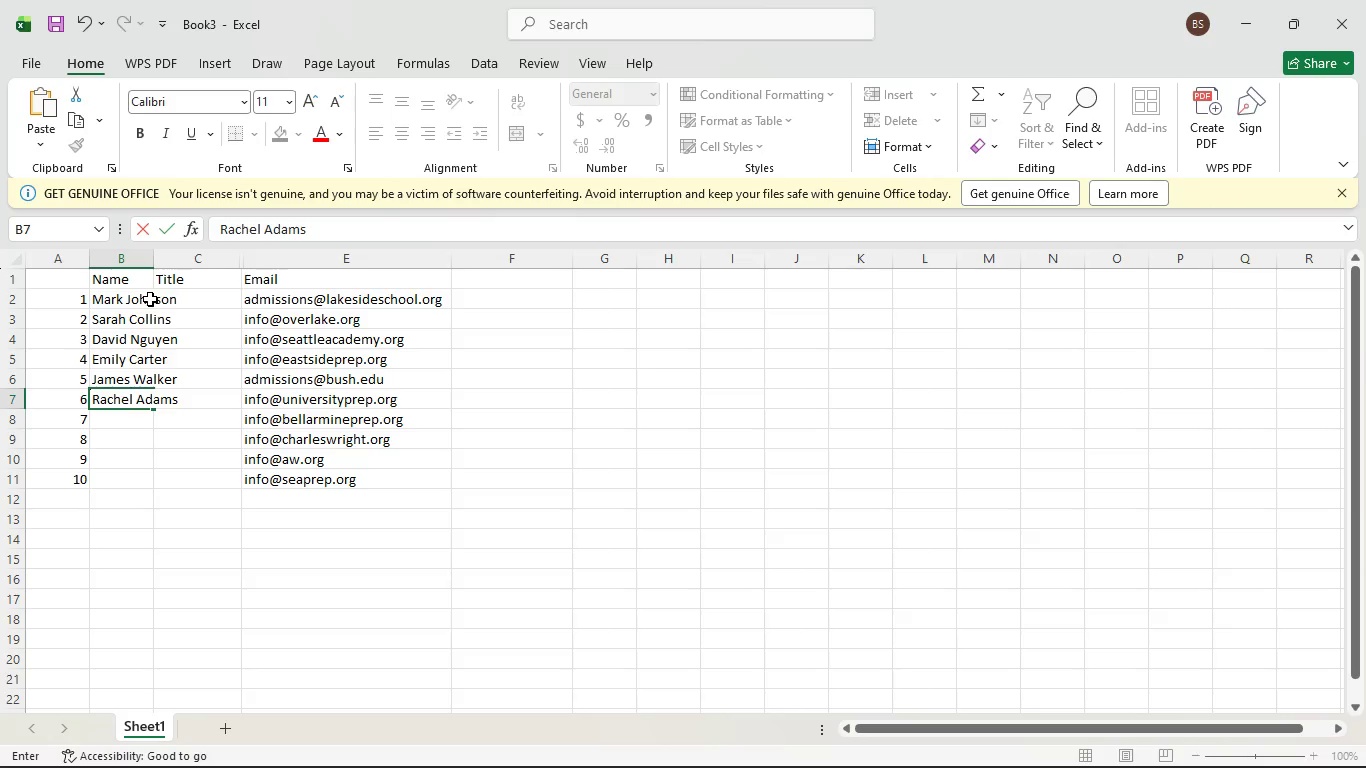 
key(ArrowDown)
 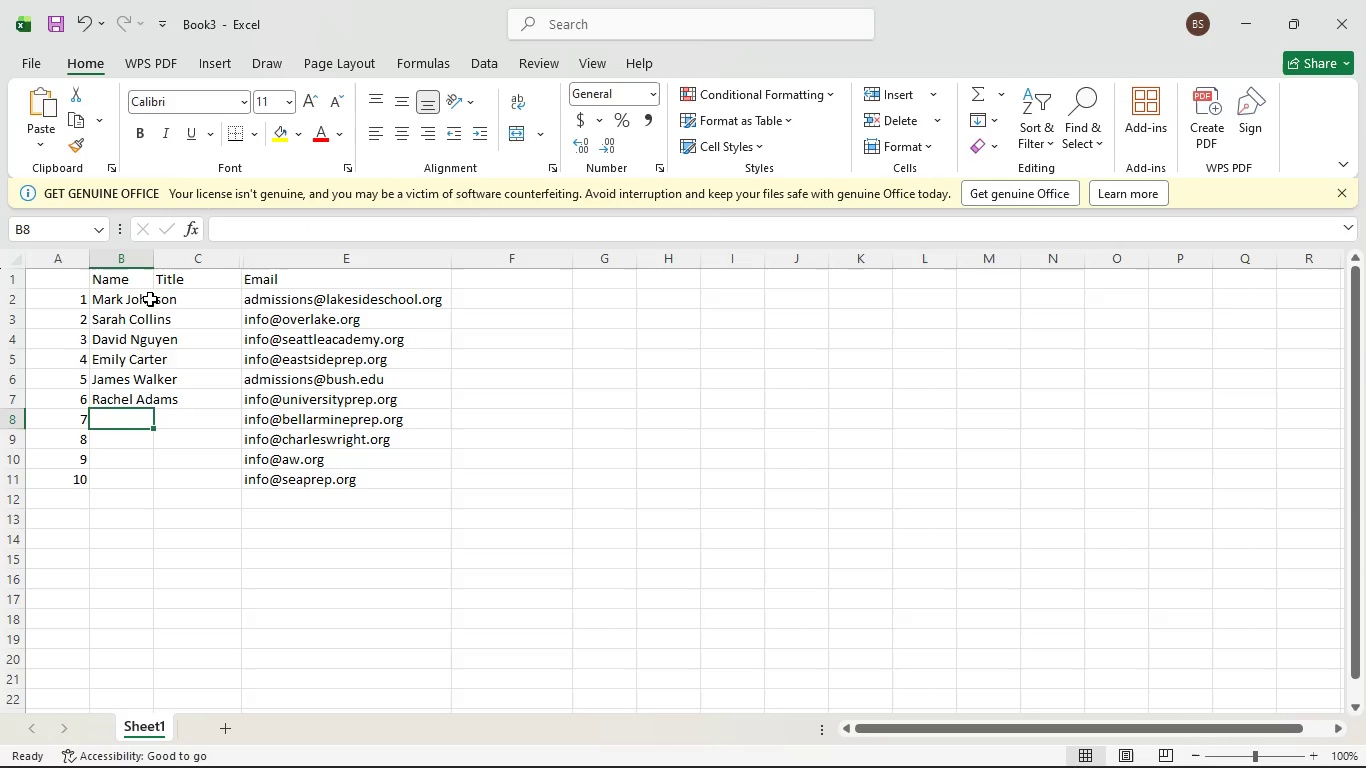 
type(DANIEL N)
key(Backspace)
type(Brooks)
 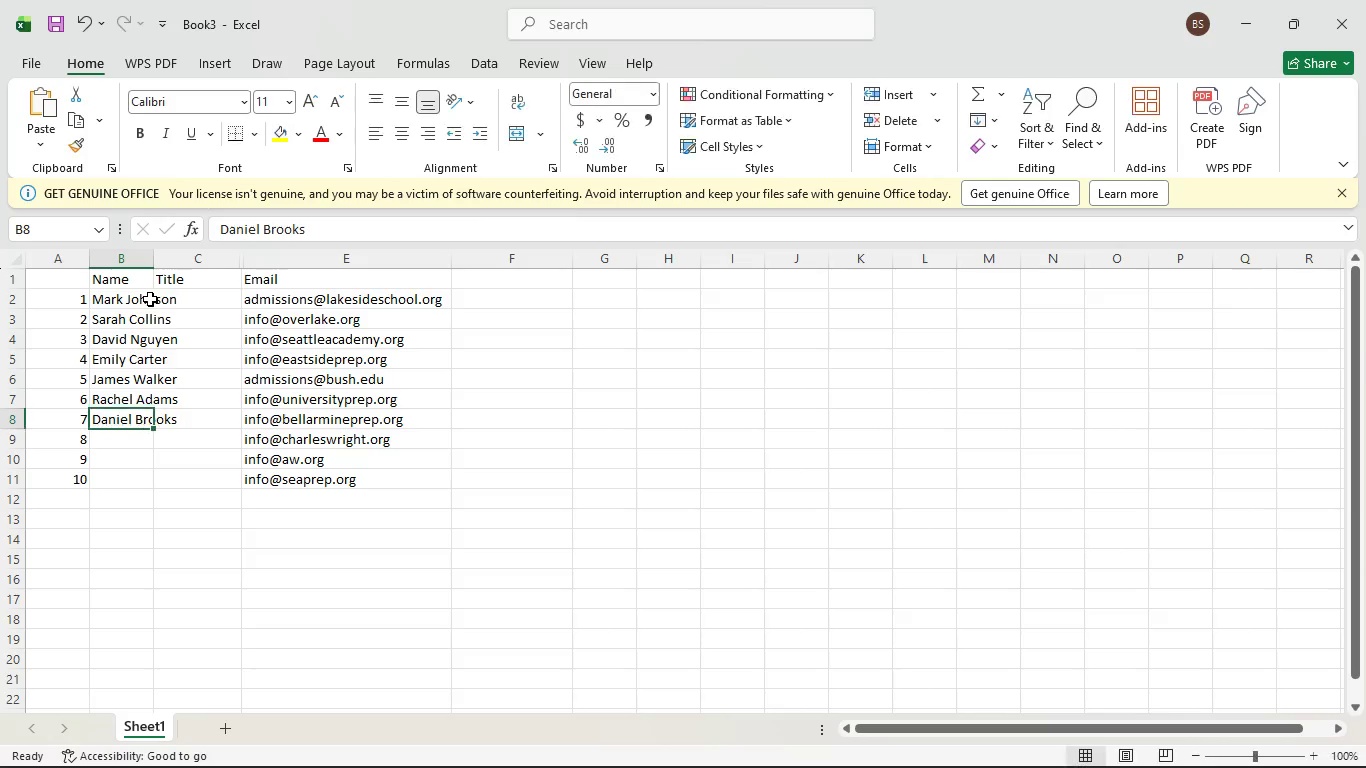 
 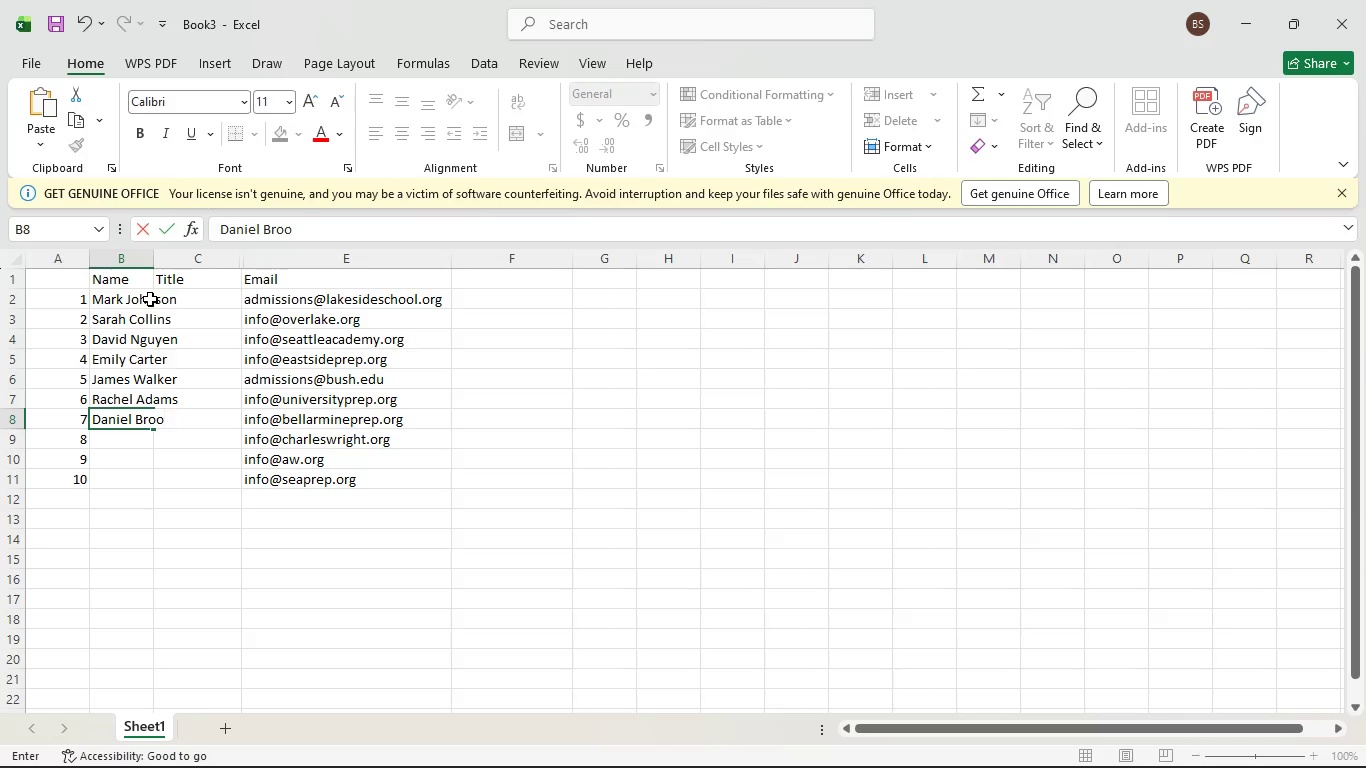 
key(ArrowUp)
 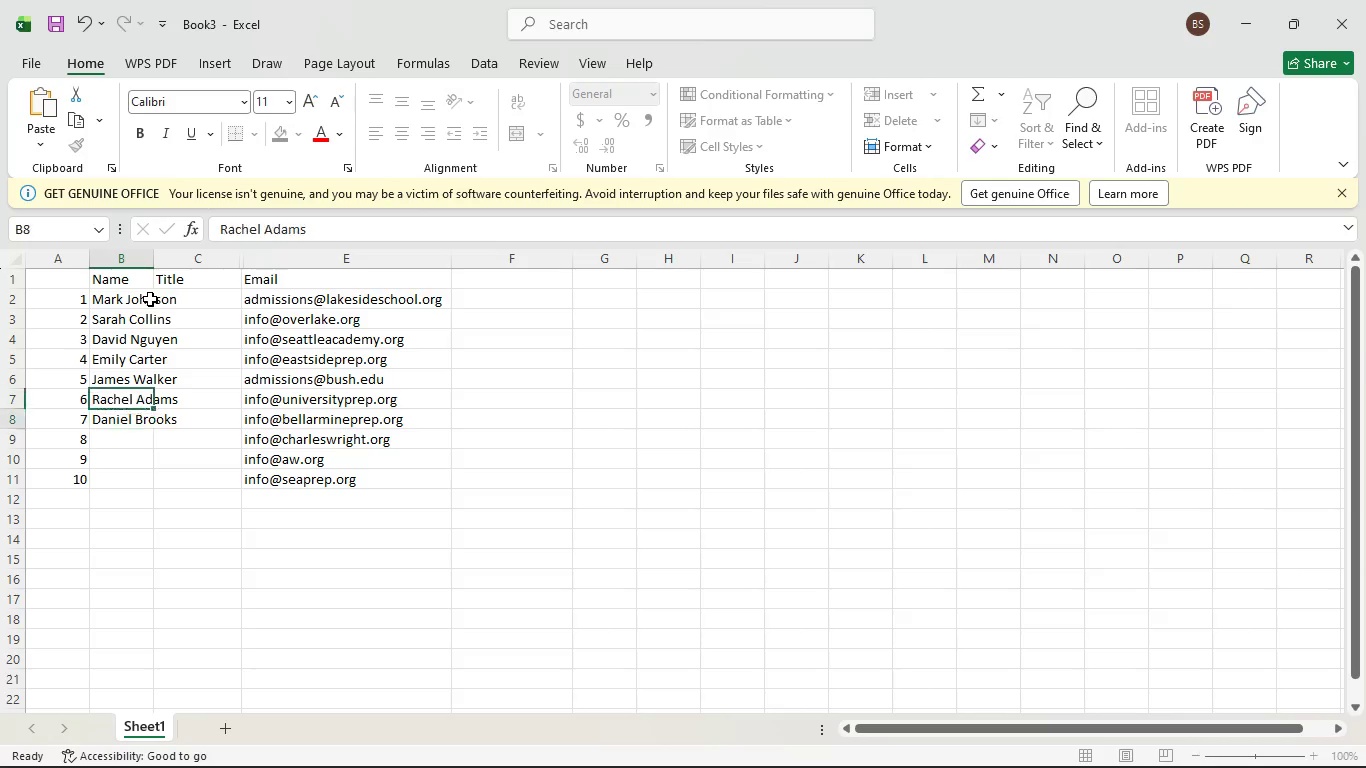 
key(ArrowDown)
 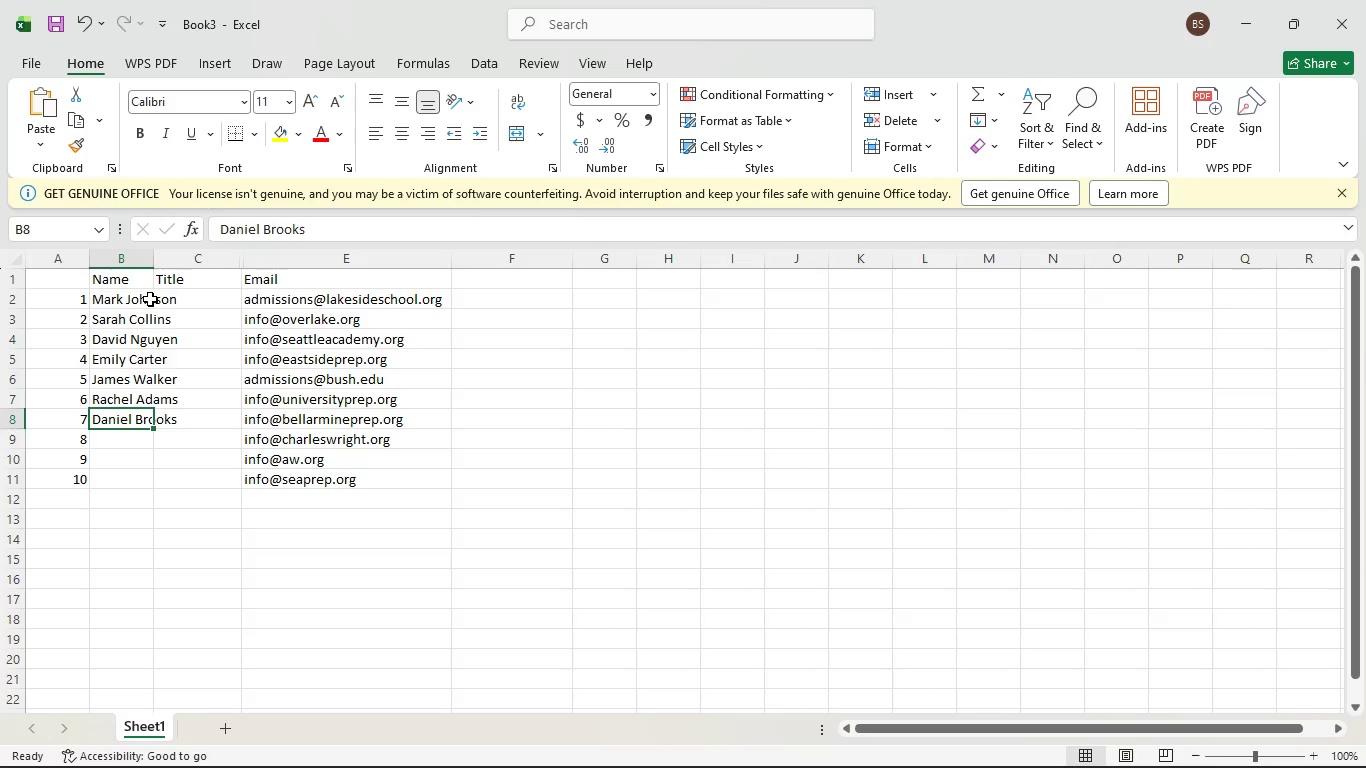 
key(ArrowDown)
 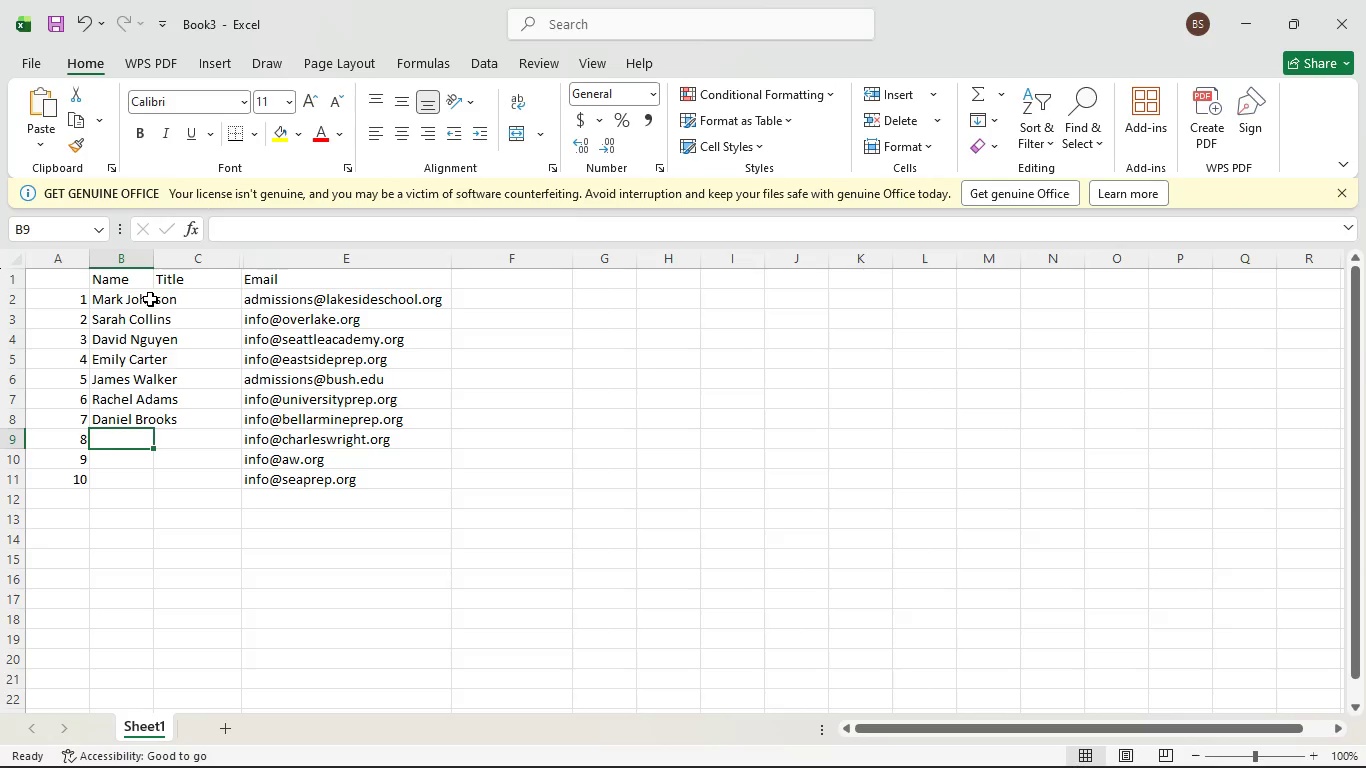 
type(HANNAH Lee)
 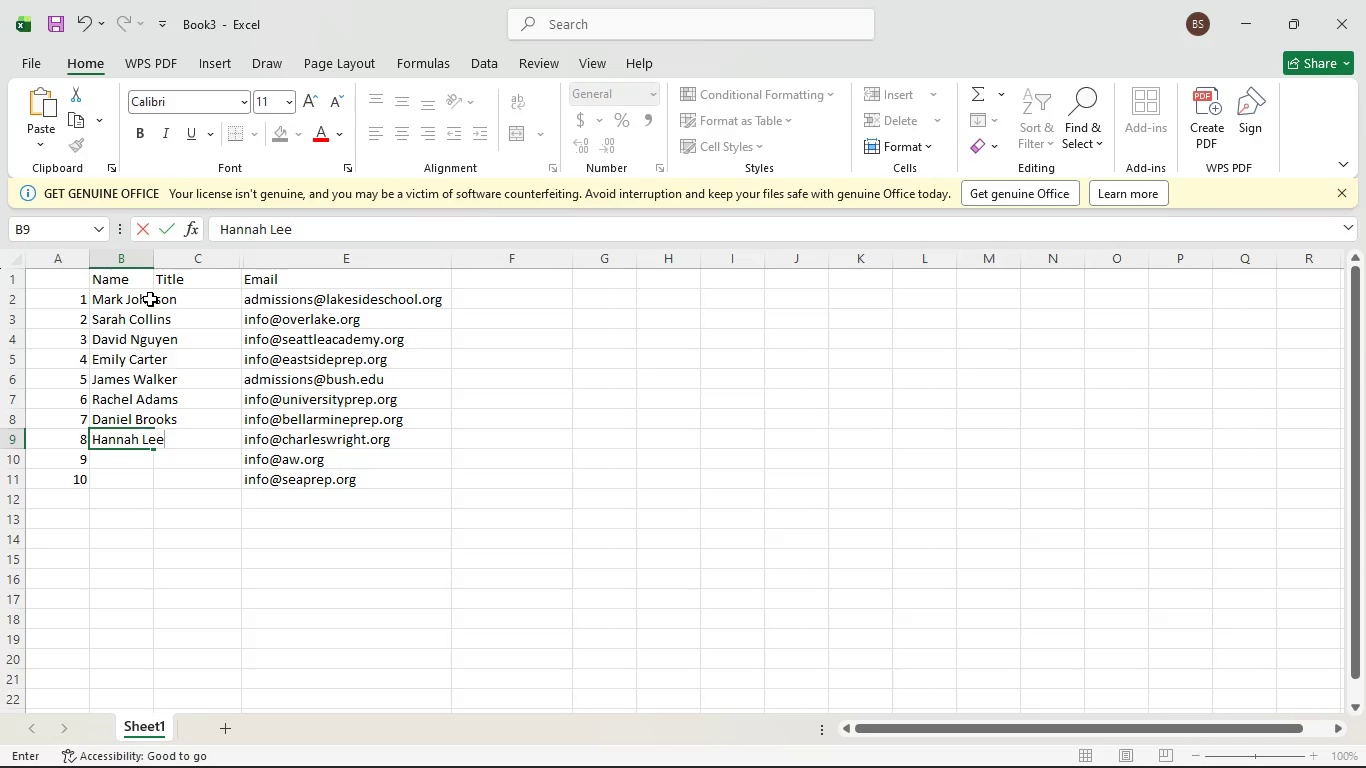 
key(ArrowDown)
 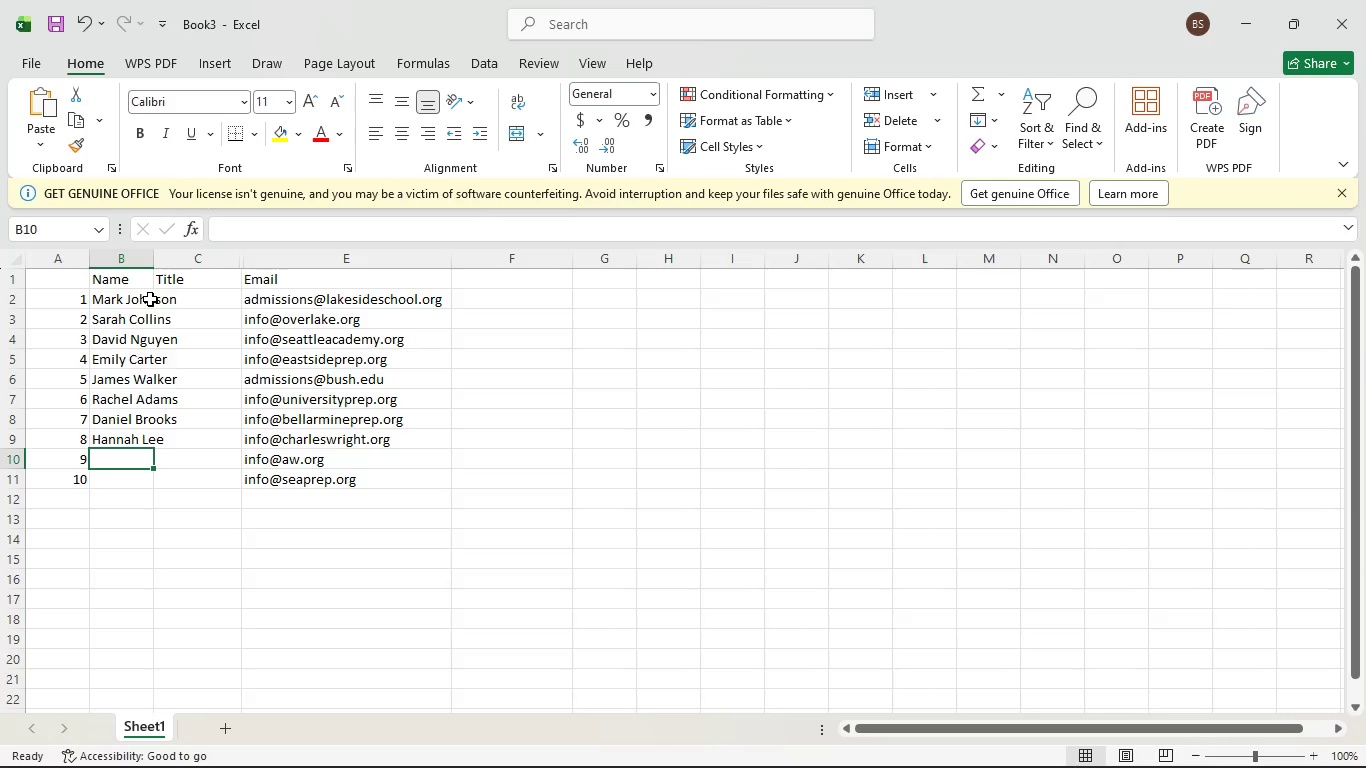 
type(Michael Torres)
 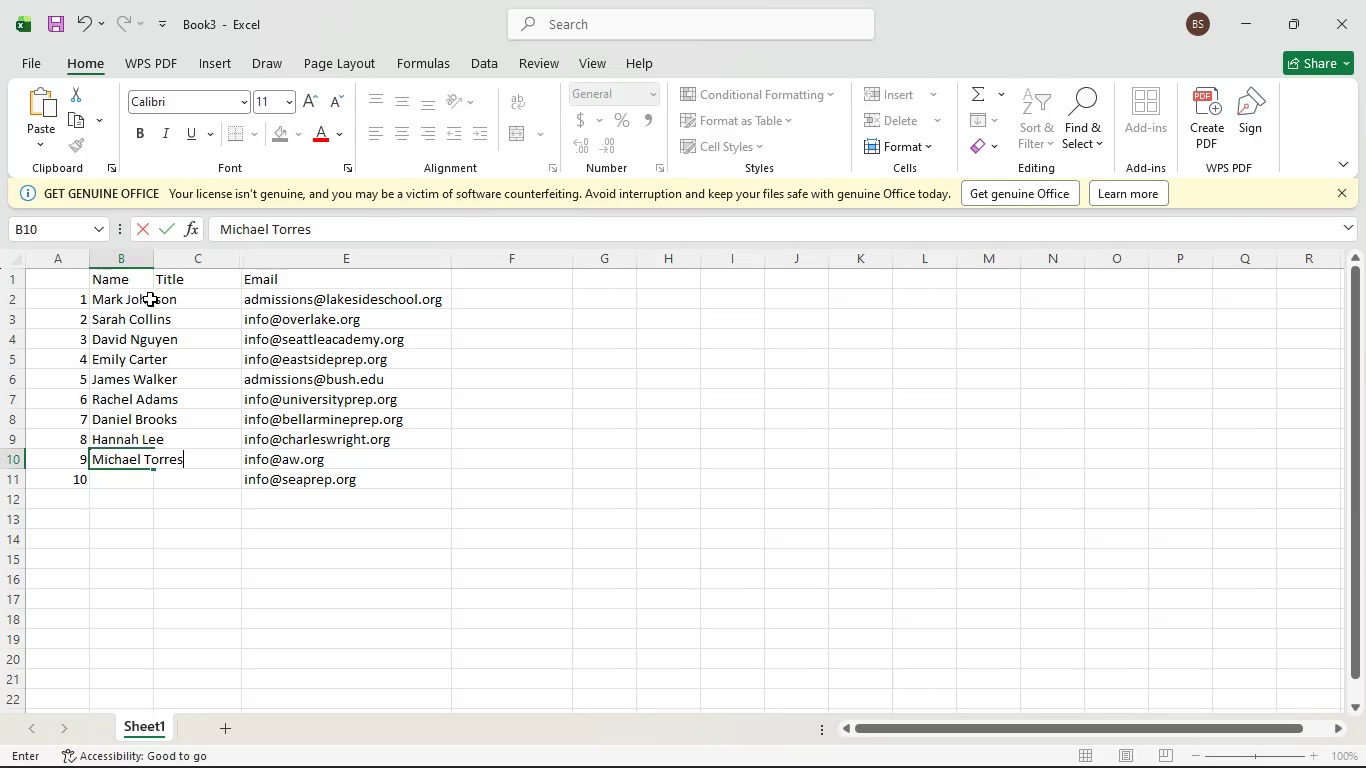 
key(ArrowLeft)
 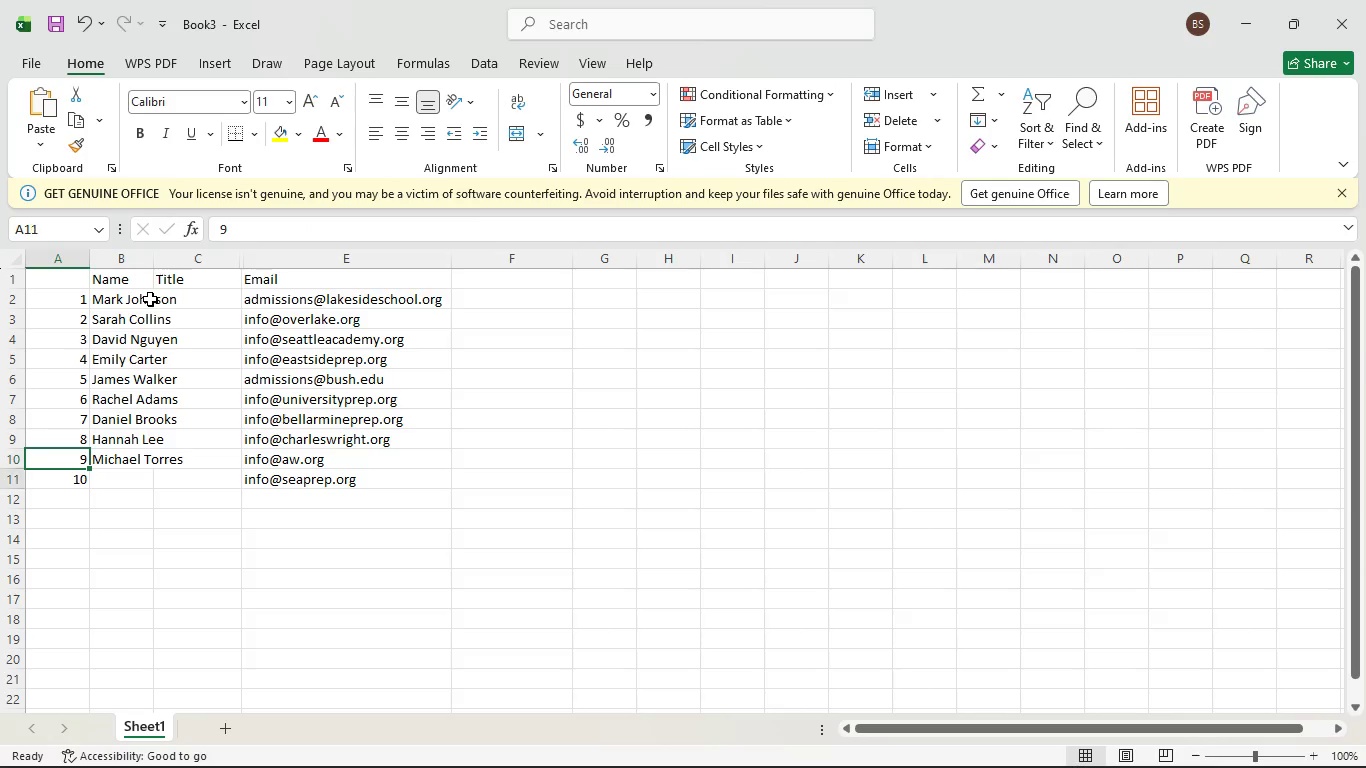 
key(ArrowDown)
 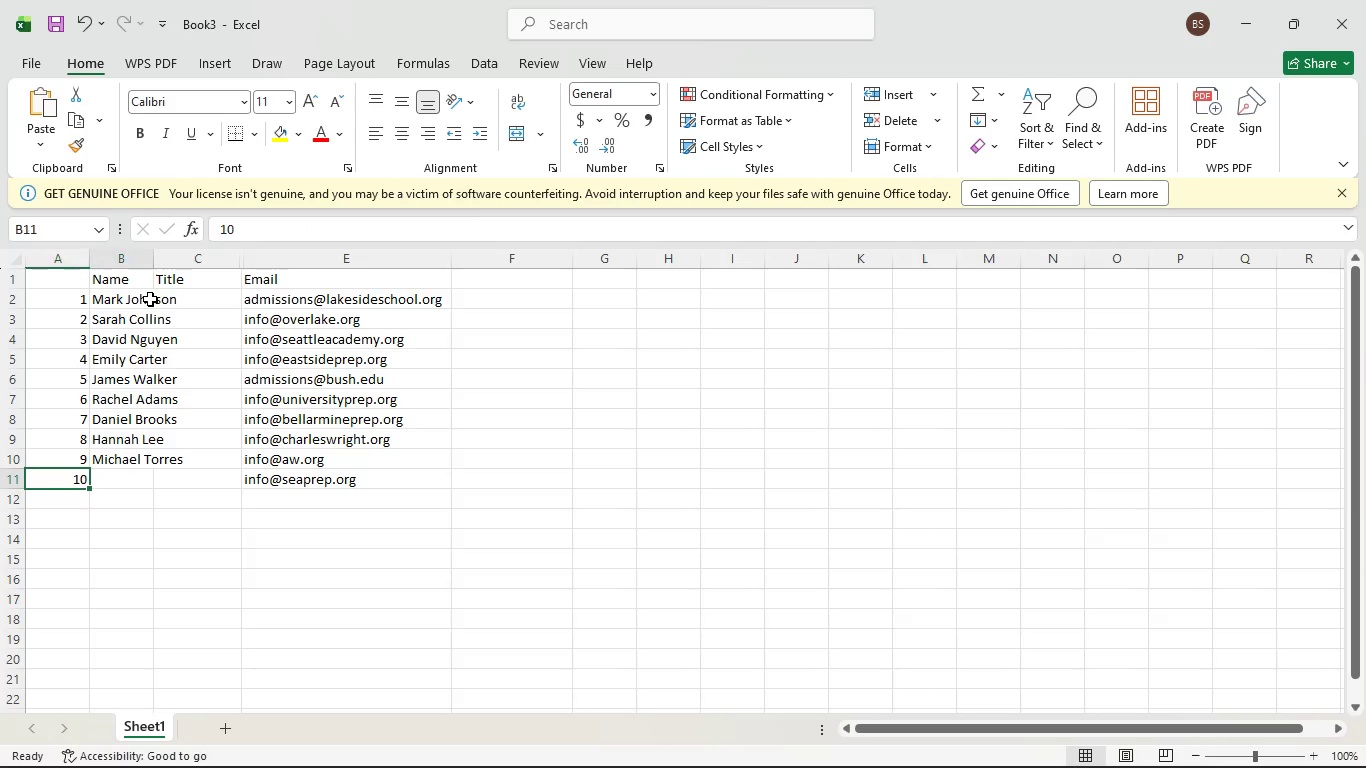 
key(ArrowRight)
 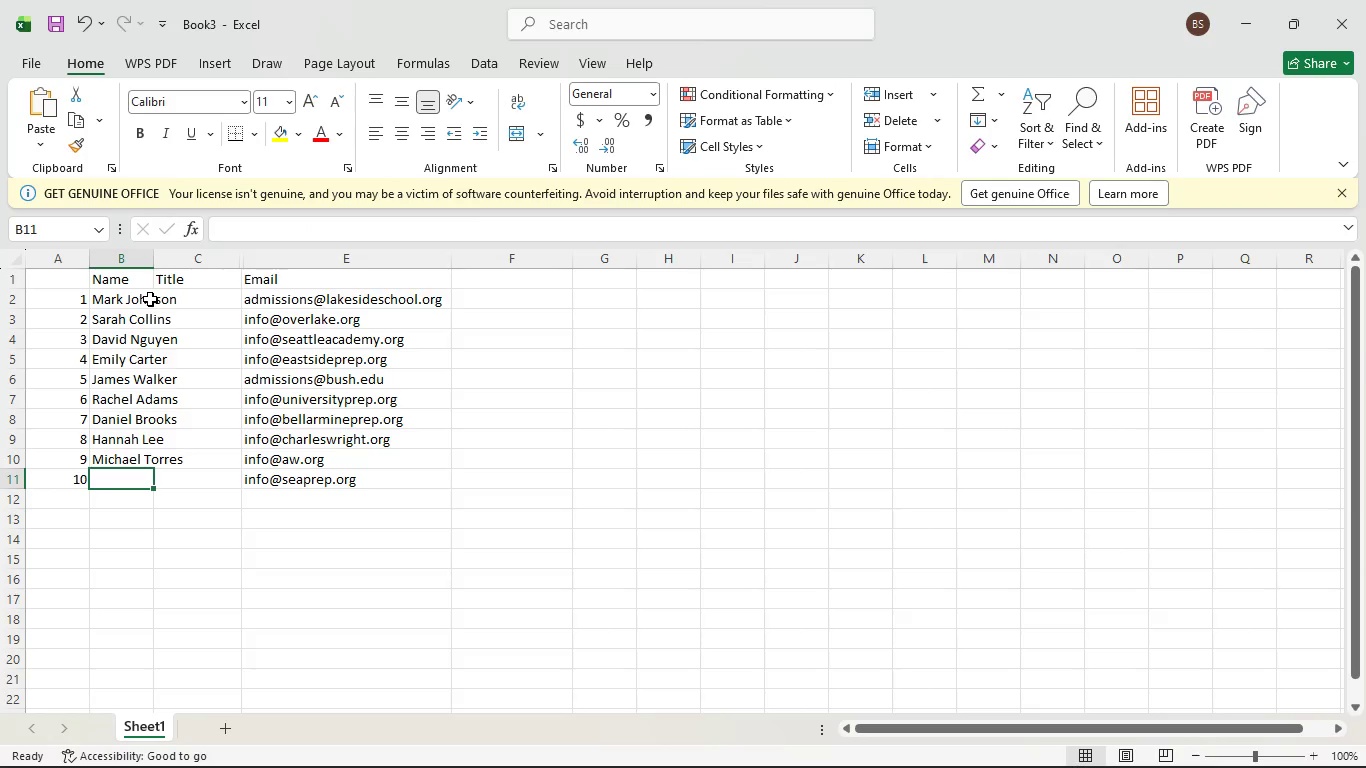 
type(OLIVIA Martinez)
 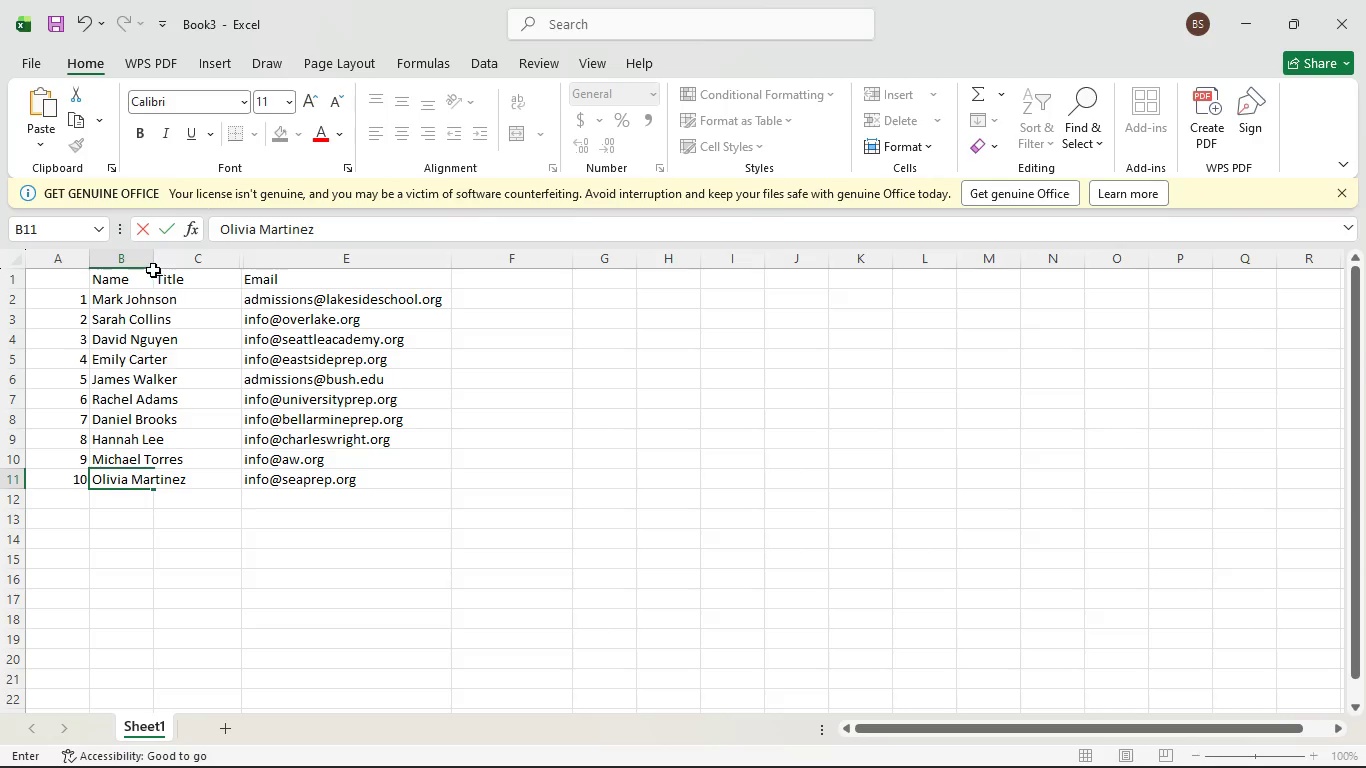 
left_click([148, 260])
 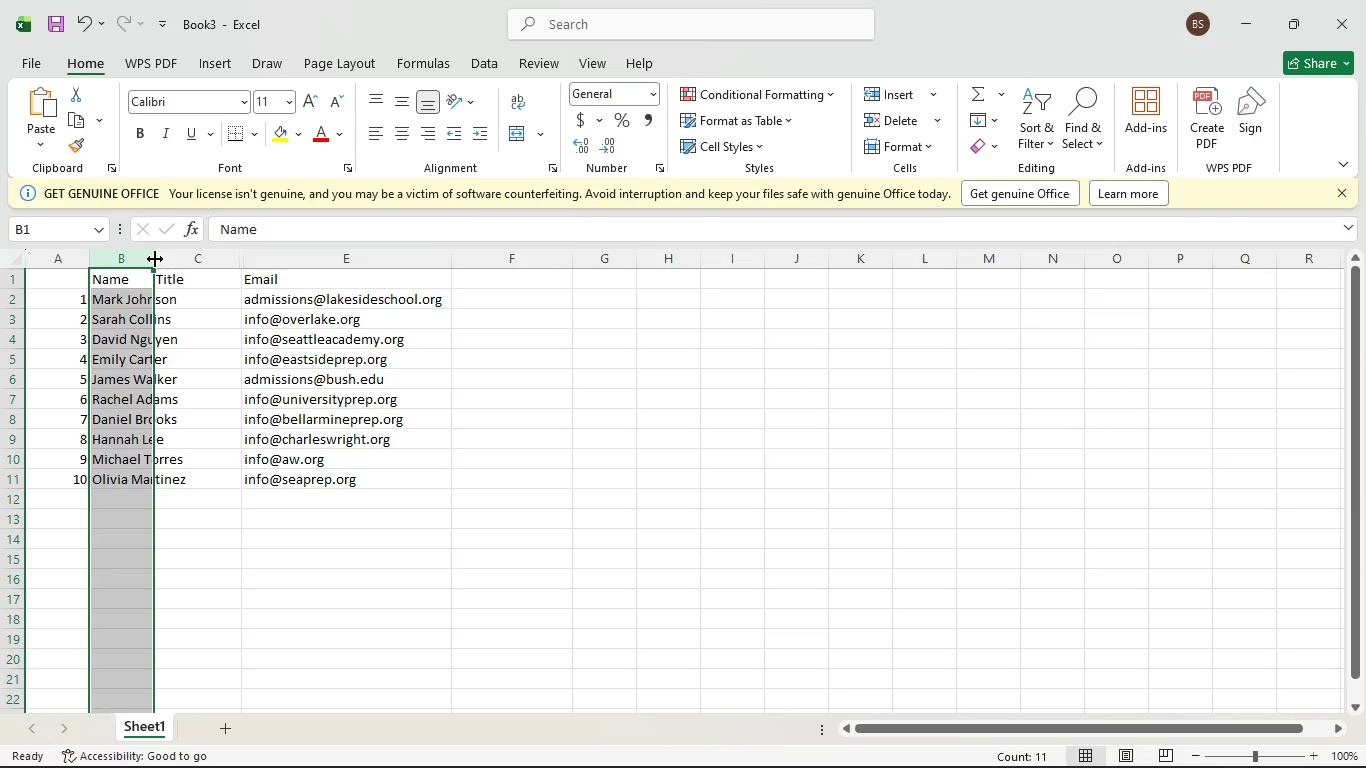 
double_click([155, 259])
 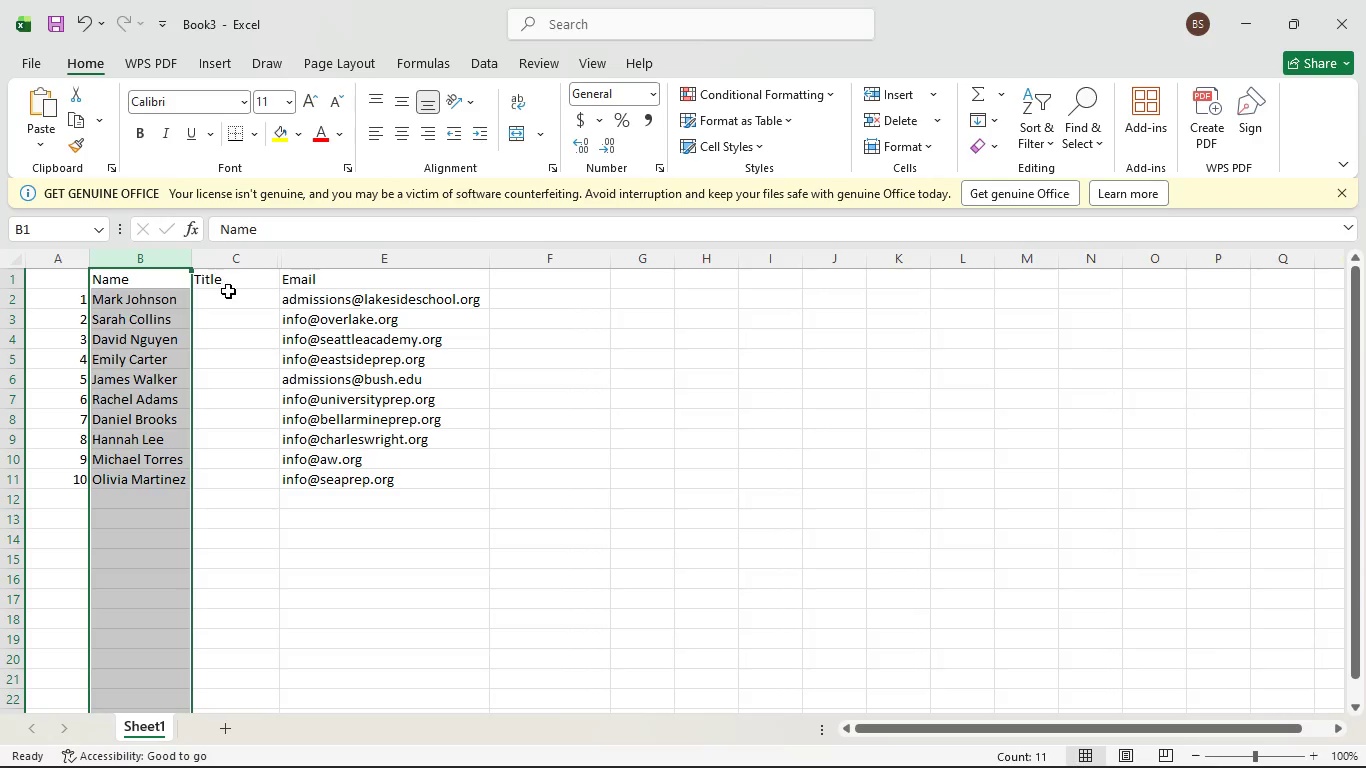 
left_click([229, 295])
 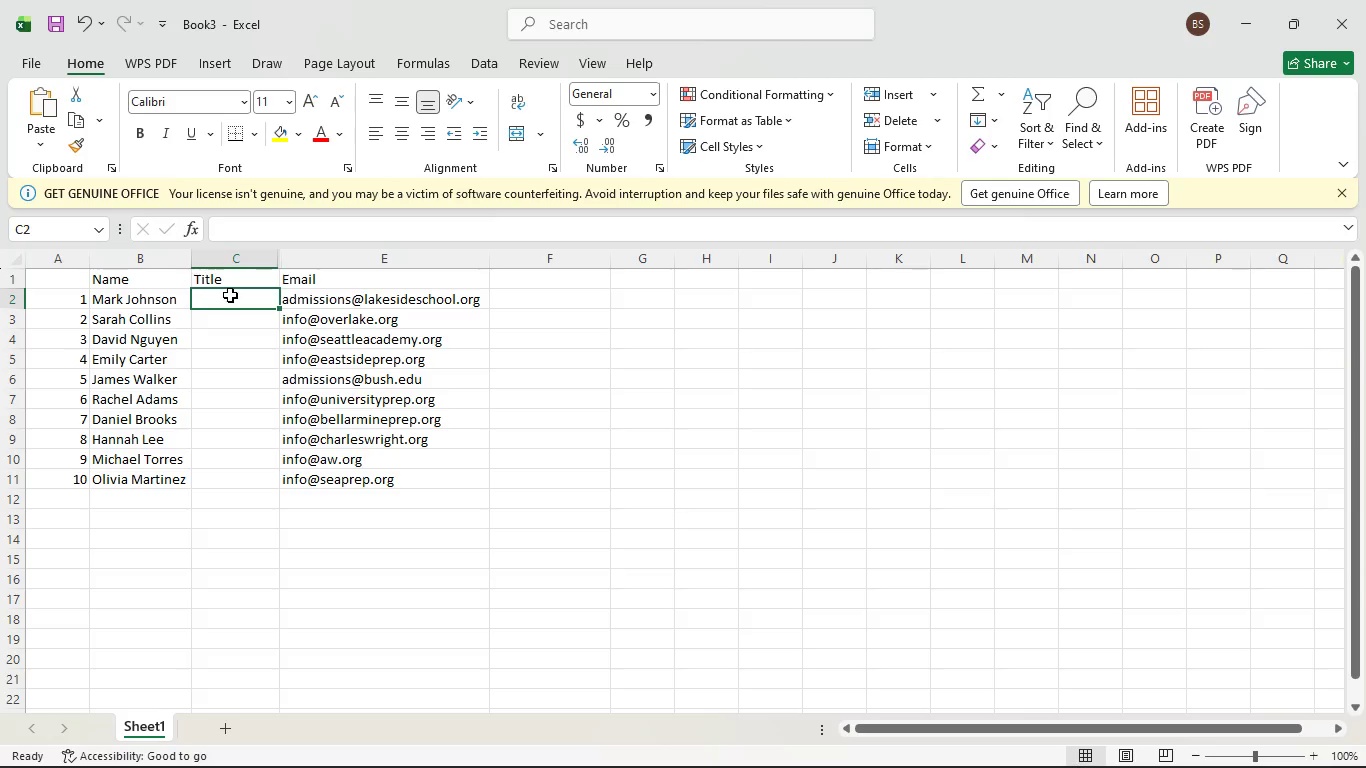 
type(Athletic)
 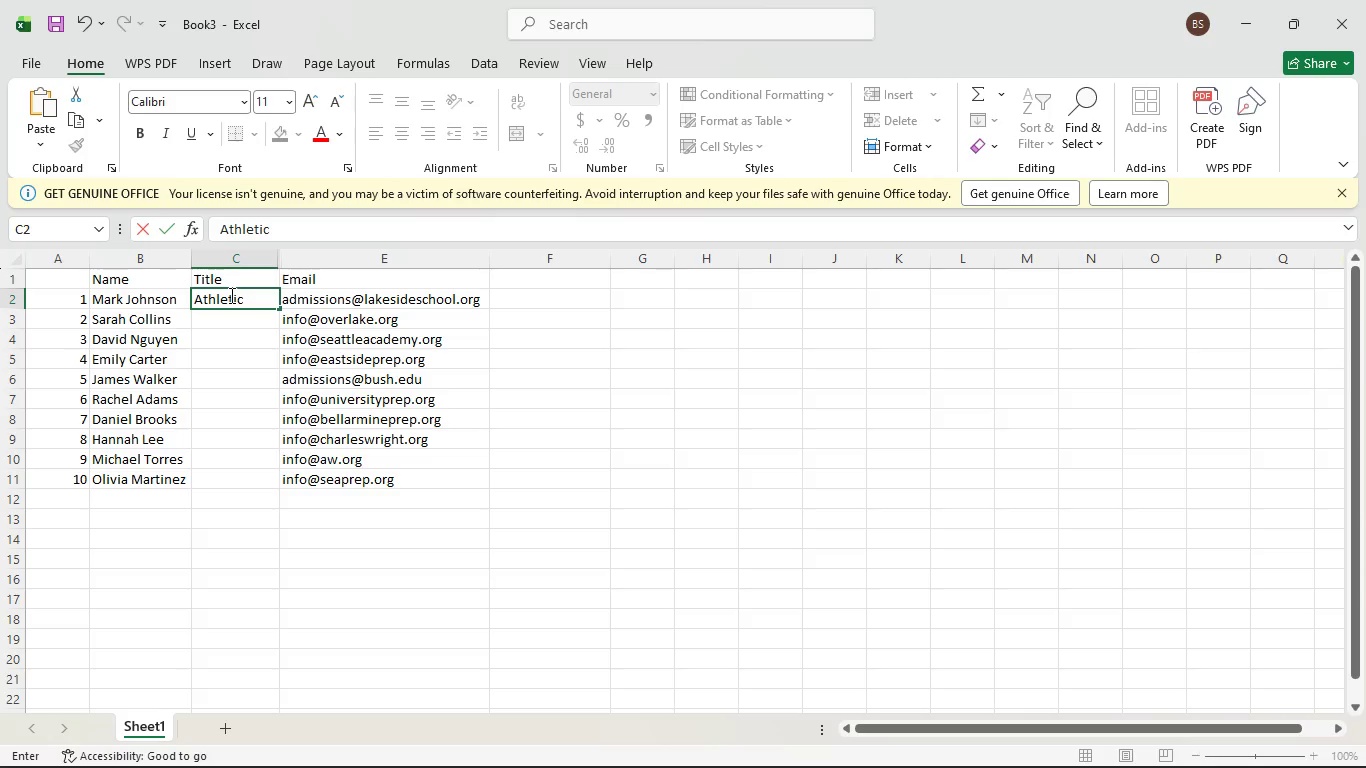 
wait(6.7)
 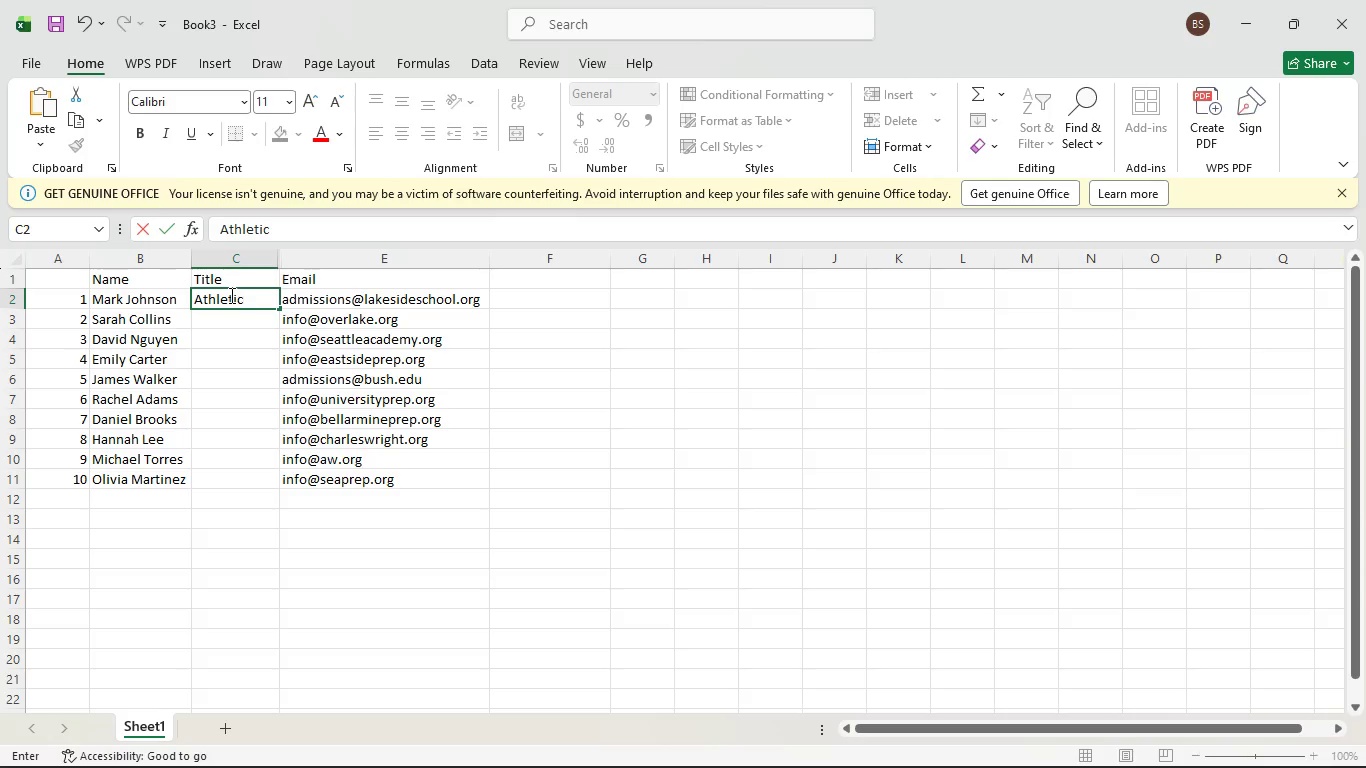 
key(Backspace)
 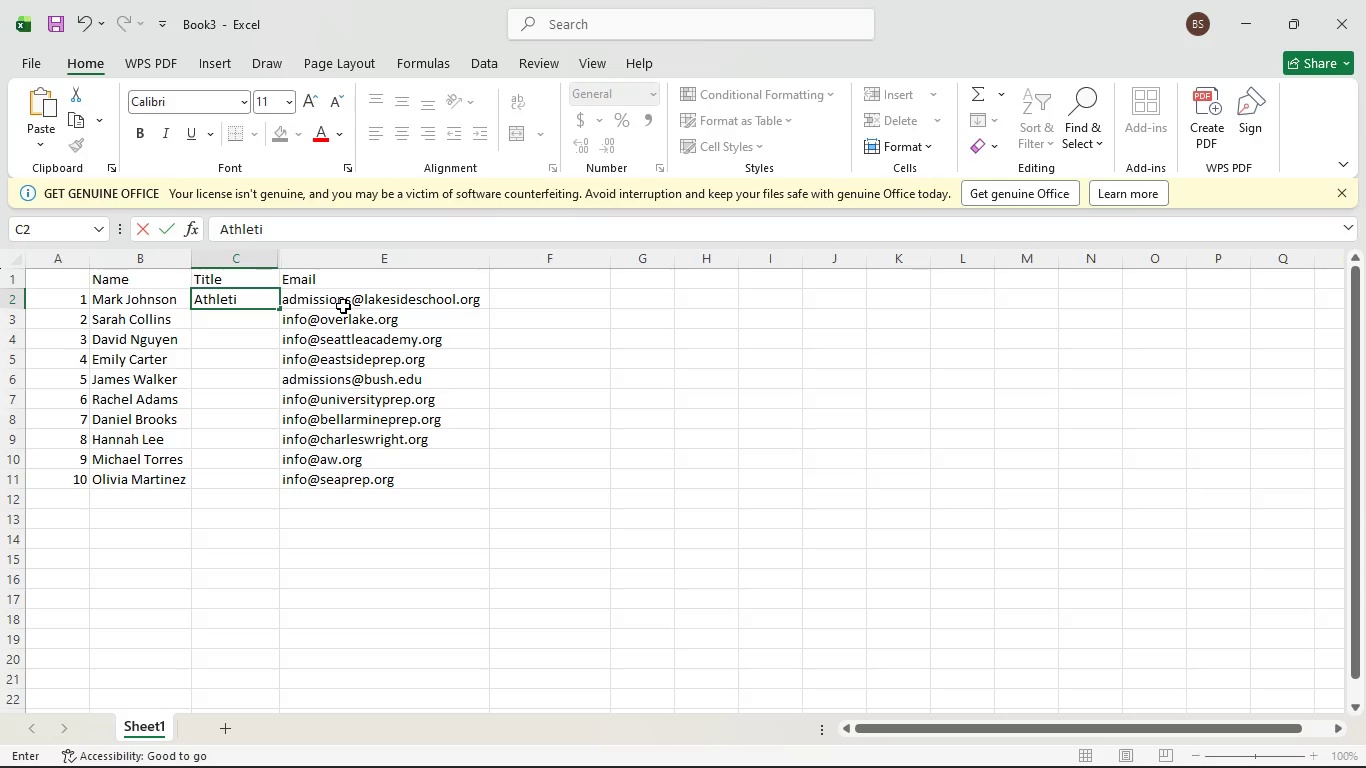 
key(Backspace)
 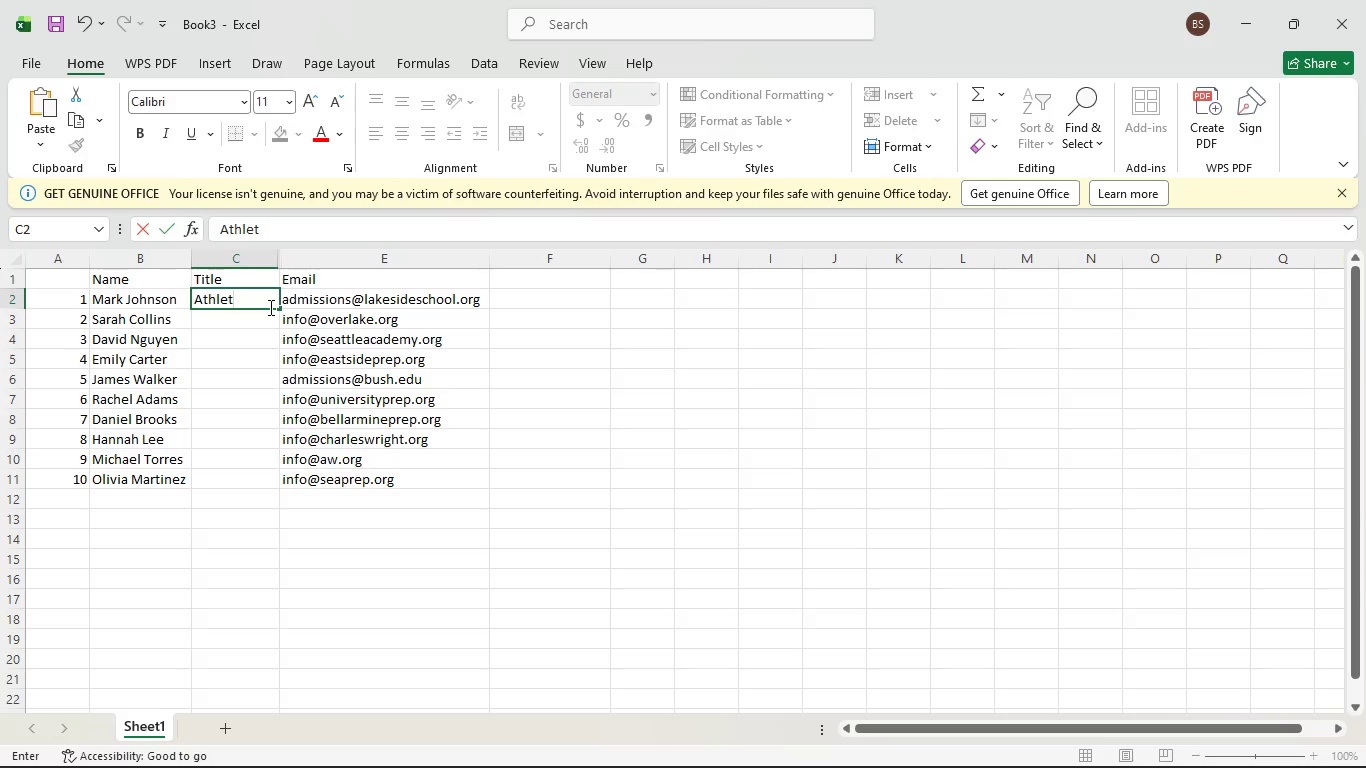 
key(E)
 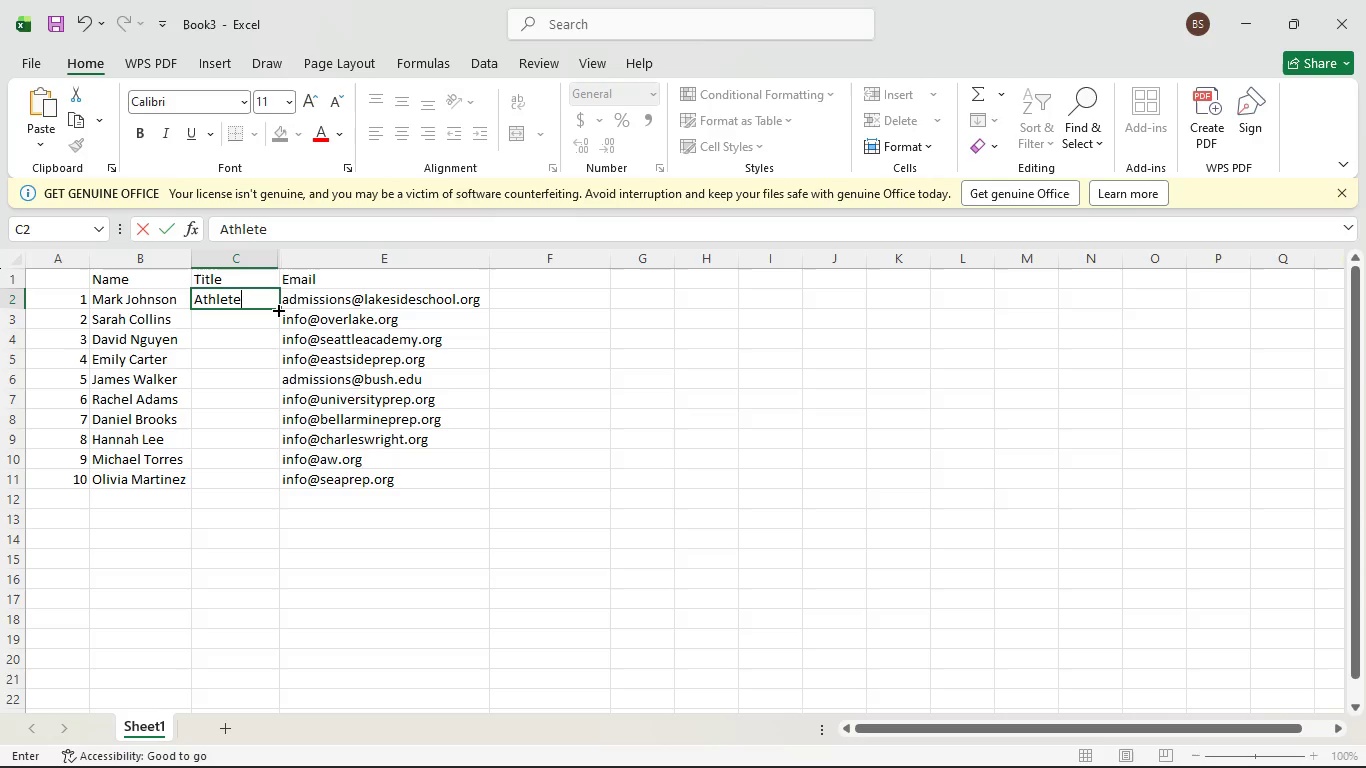 
left_click_drag(start_coordinate=[277, 309], to_coordinate=[300, 481])
 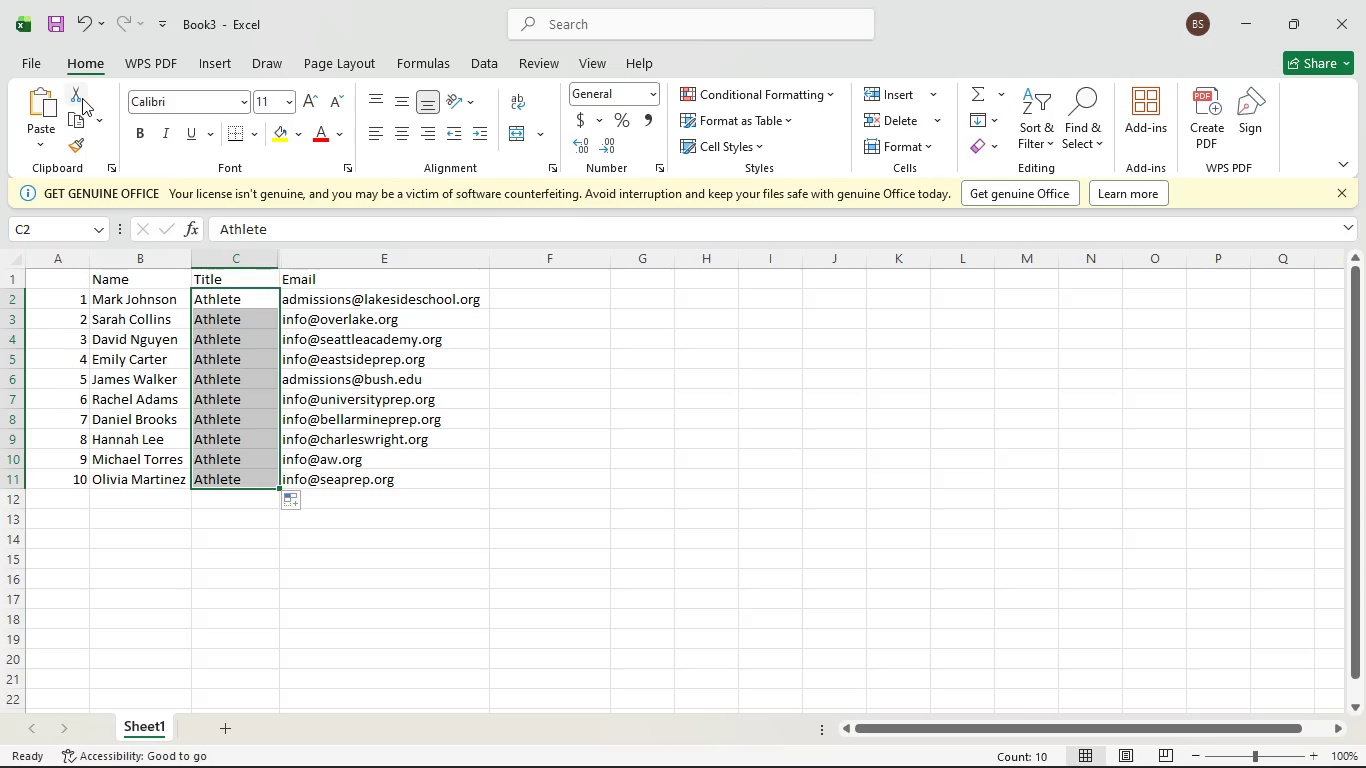 
left_click([52, 30])
 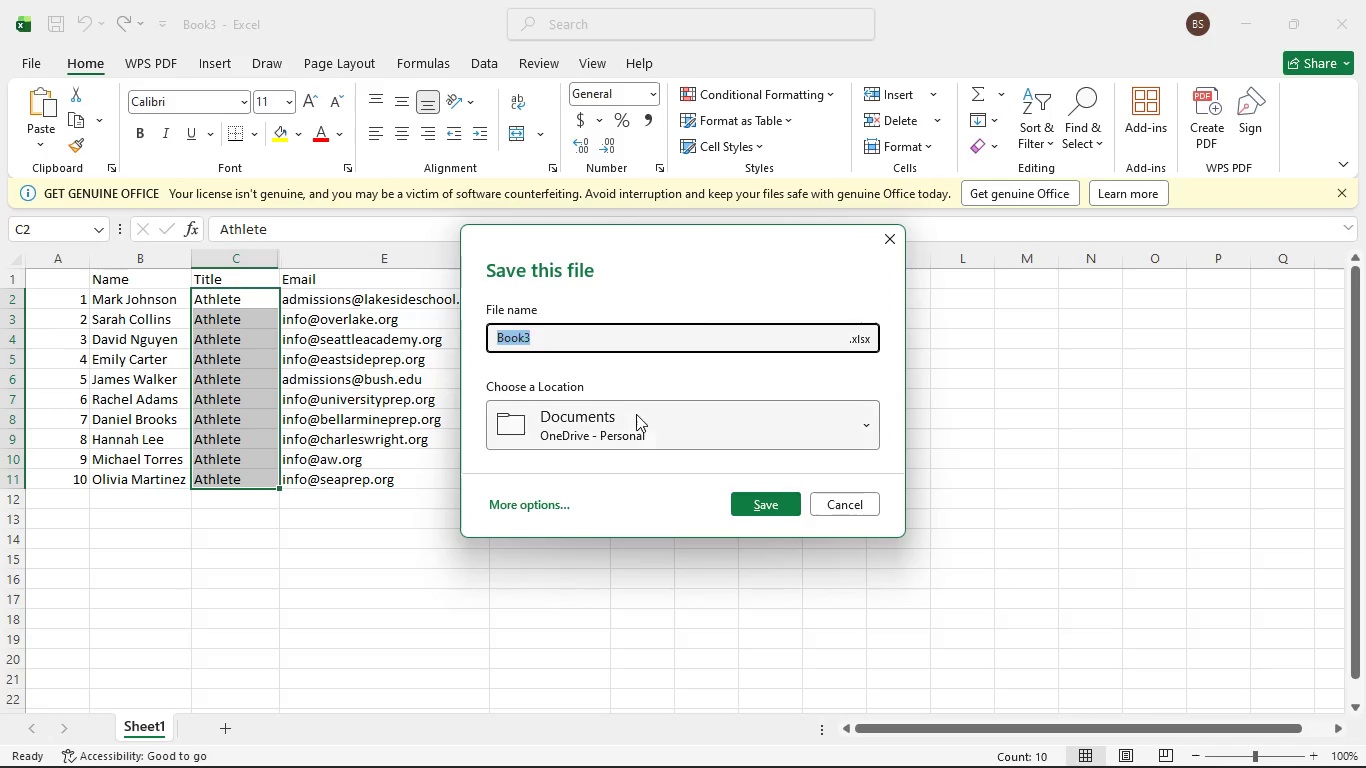 
left_click([659, 440])
 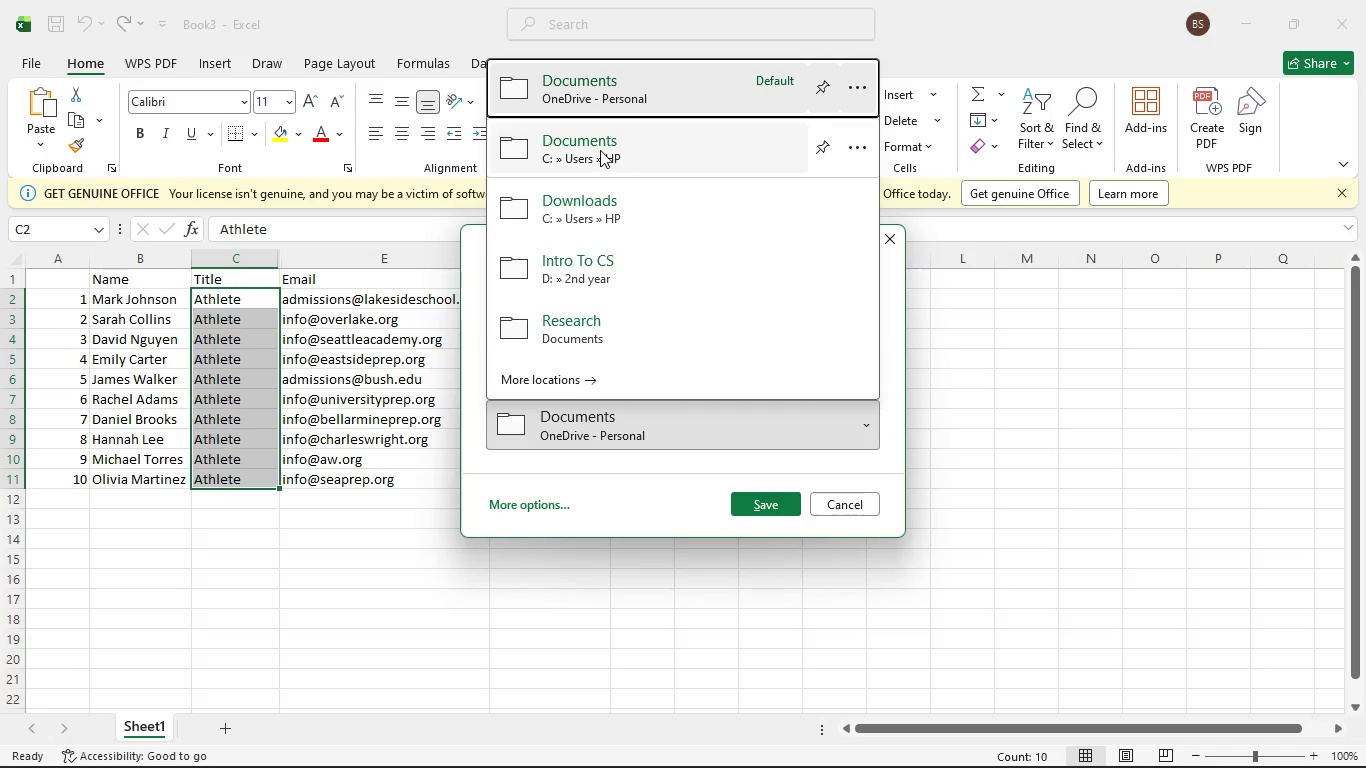 
left_click([618, 508])
 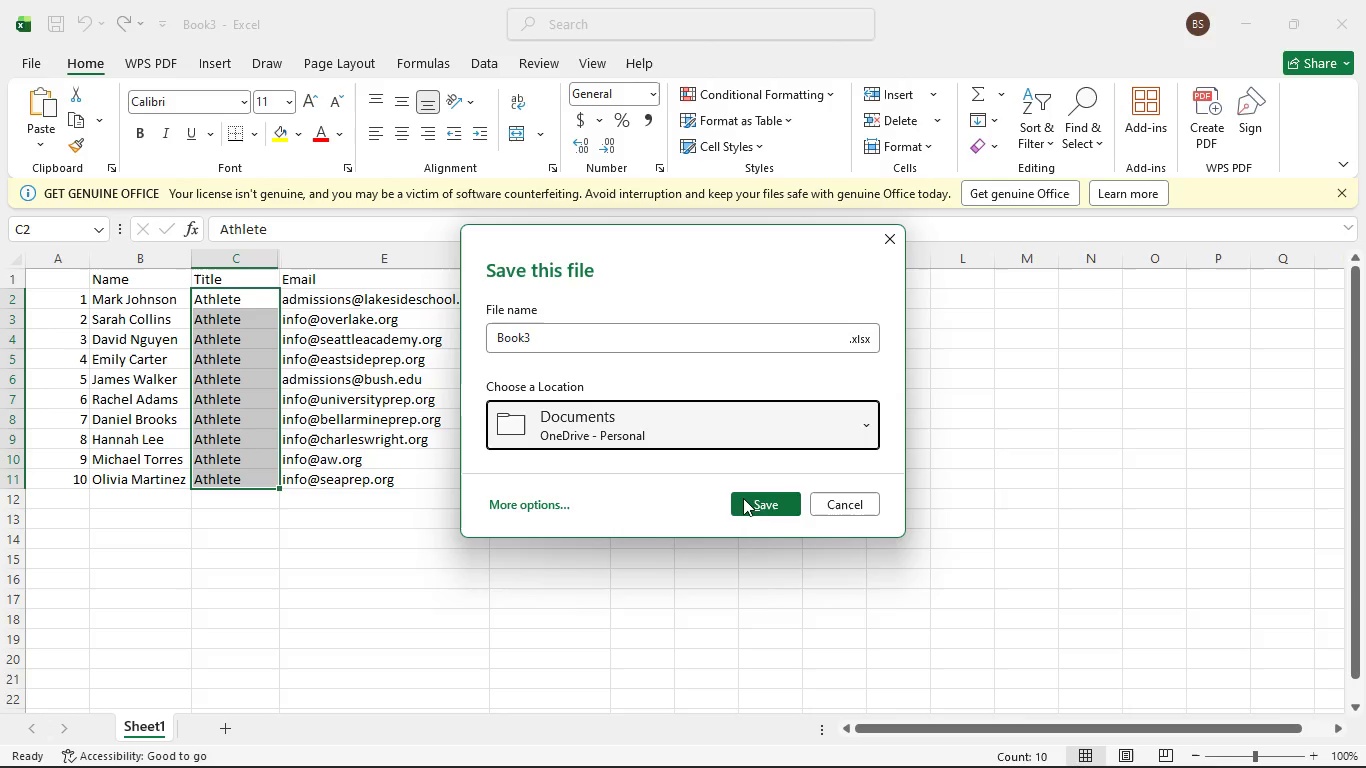 
left_click([524, 501])
 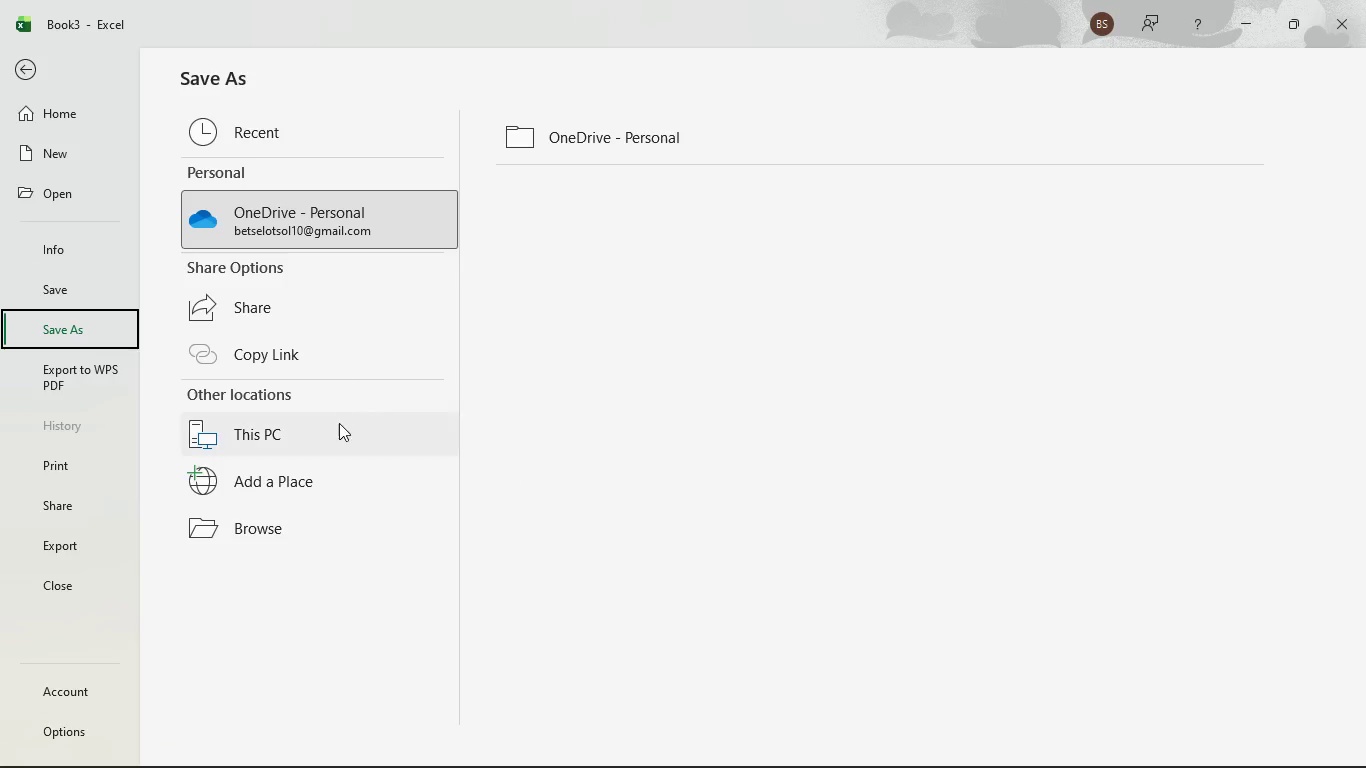 
left_click([339, 424])
 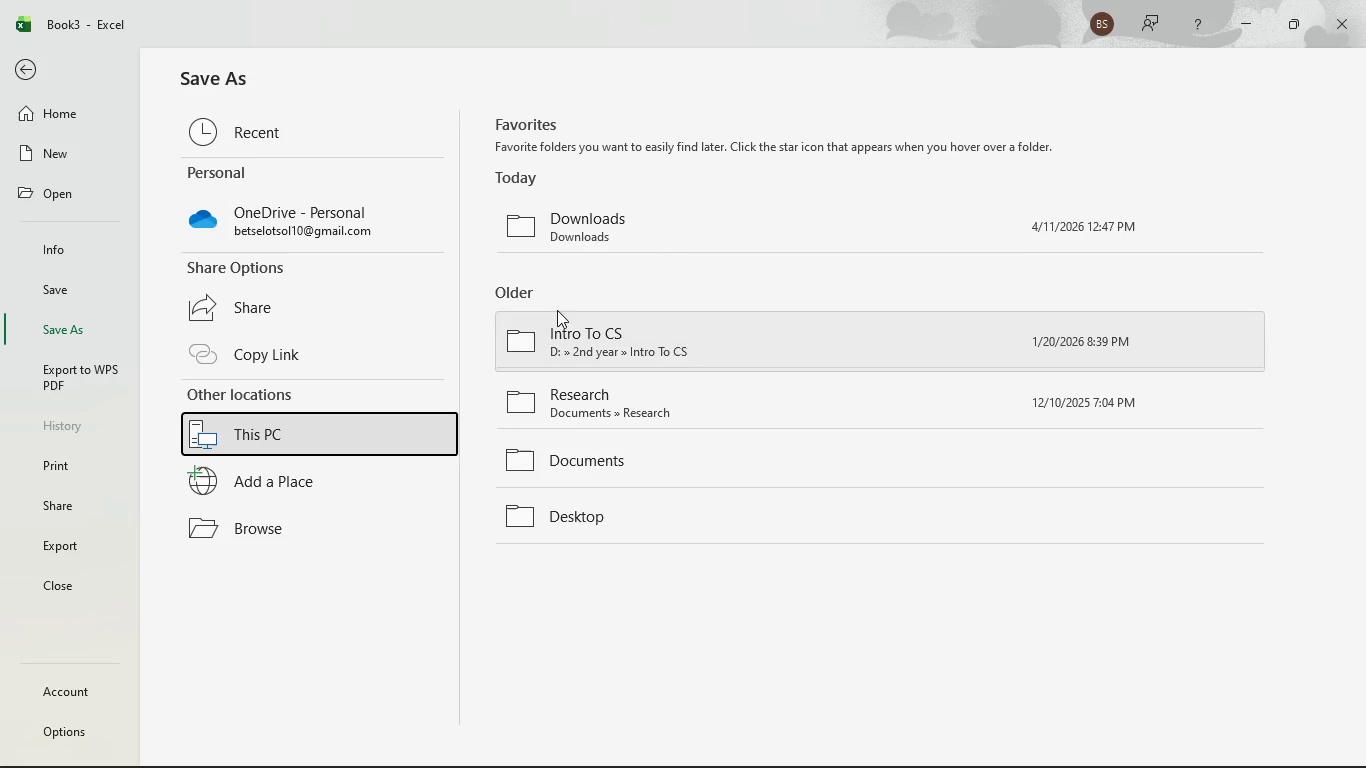 
left_click([552, 243])
 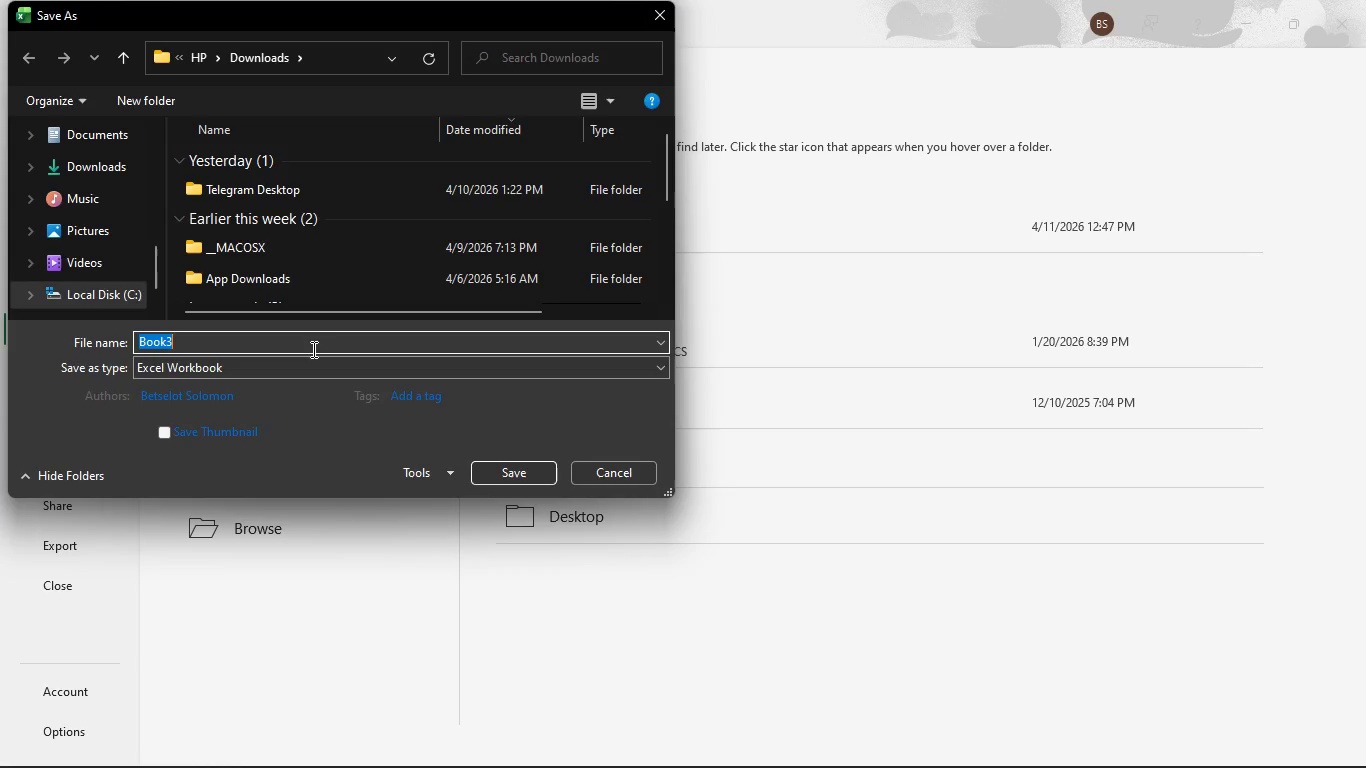 
key(Backspace)
 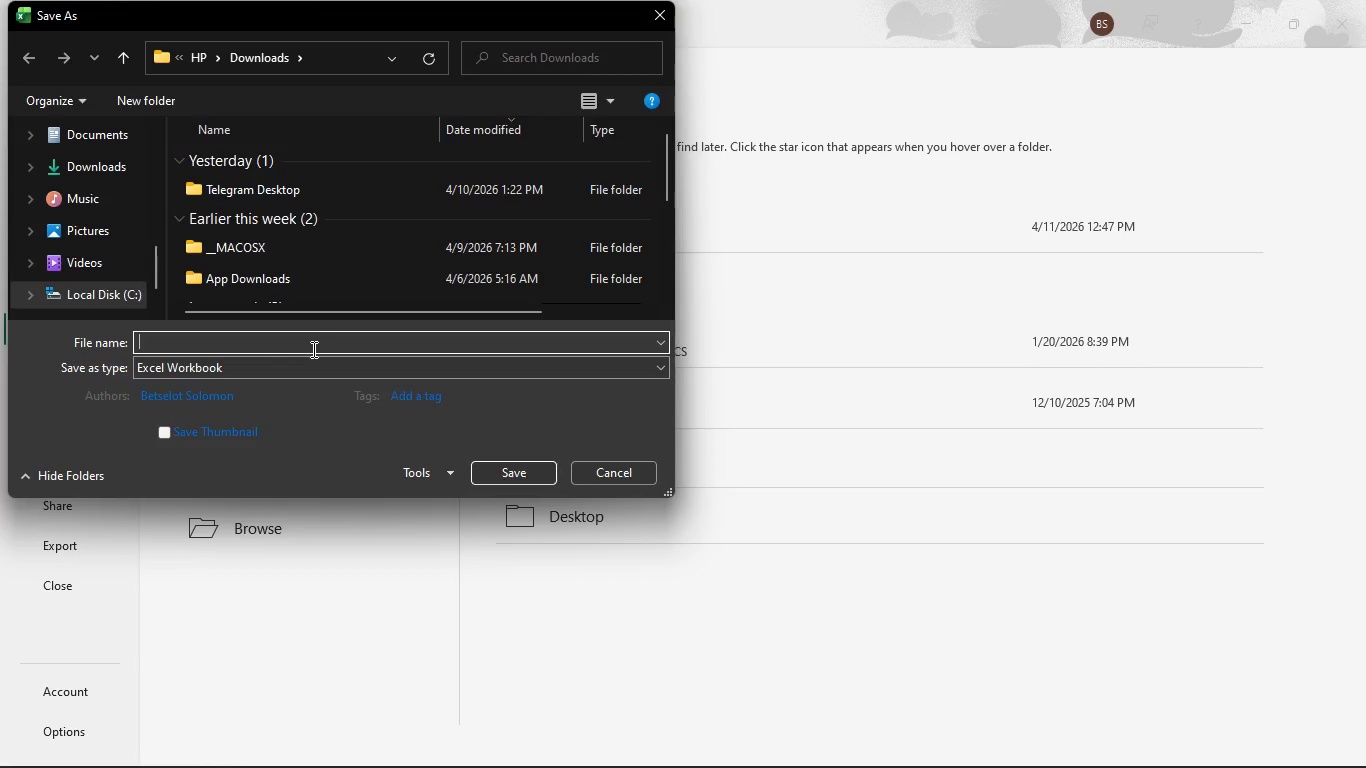 
wait(7.09)
 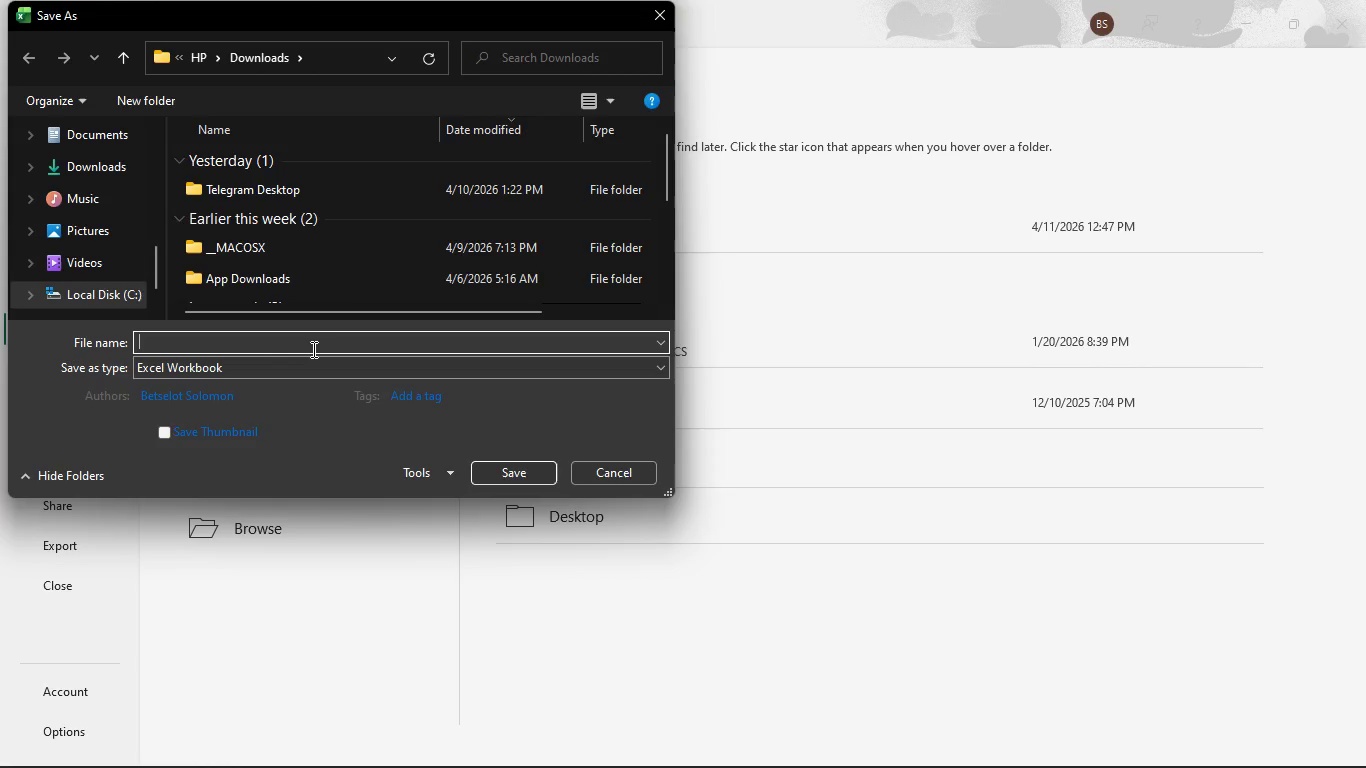 
key(Backspace)
key(Backspace)
key(Backspace)
key(Backspace)
key(Backspace)
key(Backspace)
key(Backspace)
key(Backspace)
key(Backspace)
key(Backspace)
key(Backspace)
key(Backspace)
key(Backspace)
type(Athlete)
 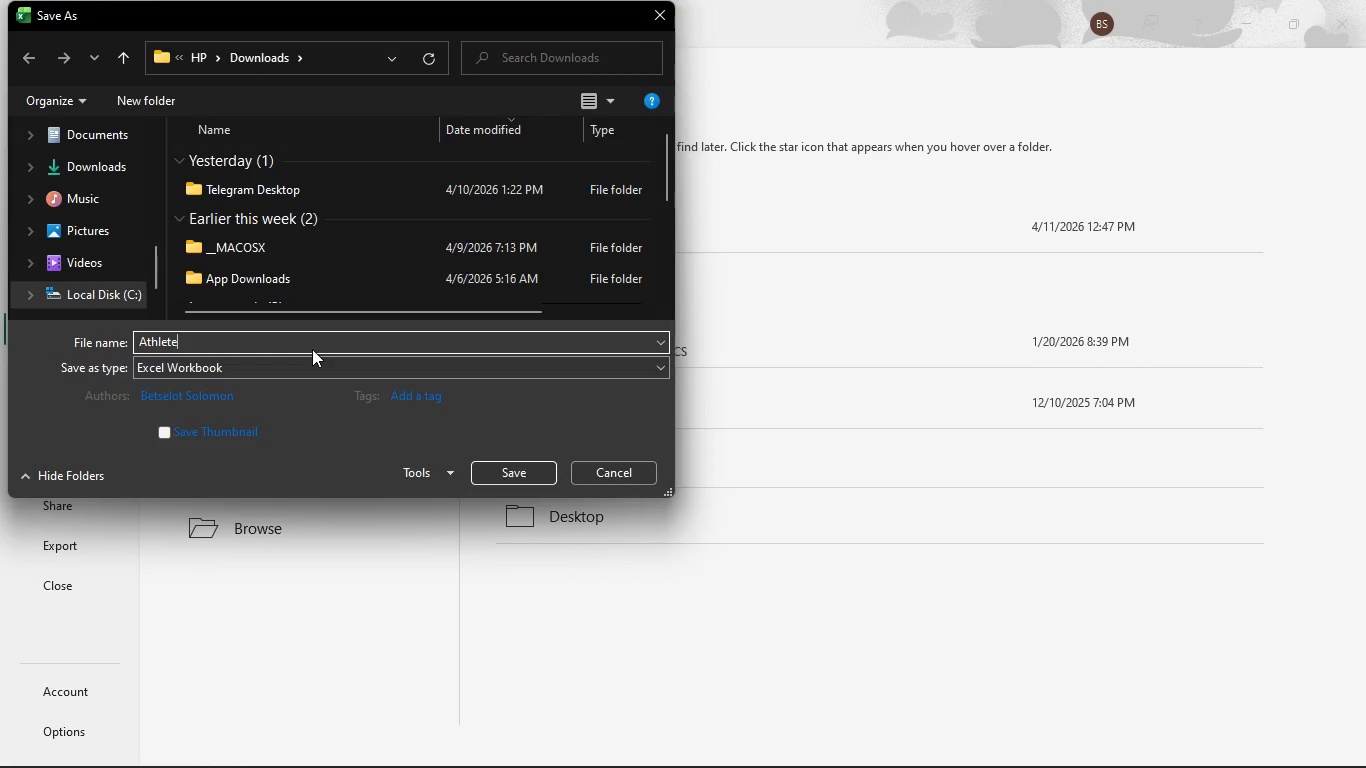 
wait(25.09)
 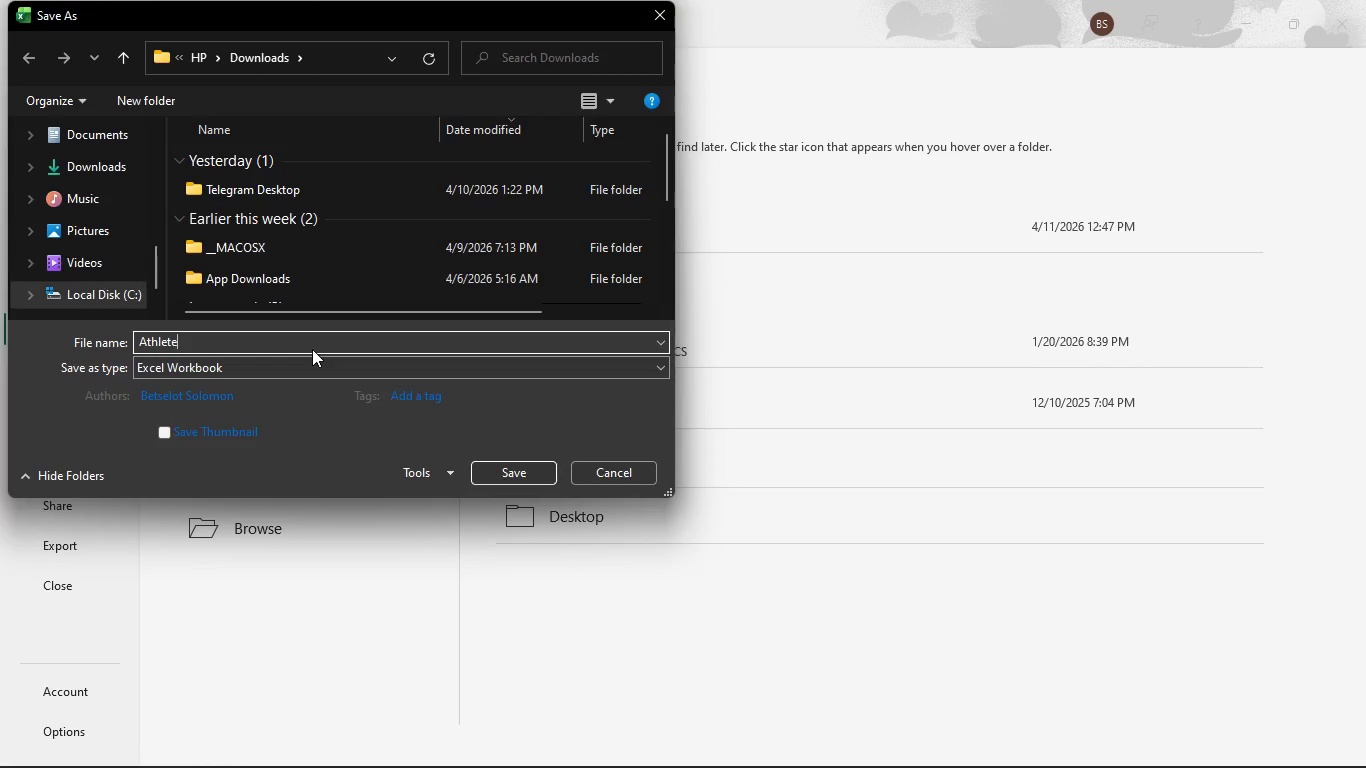 
key(S)
 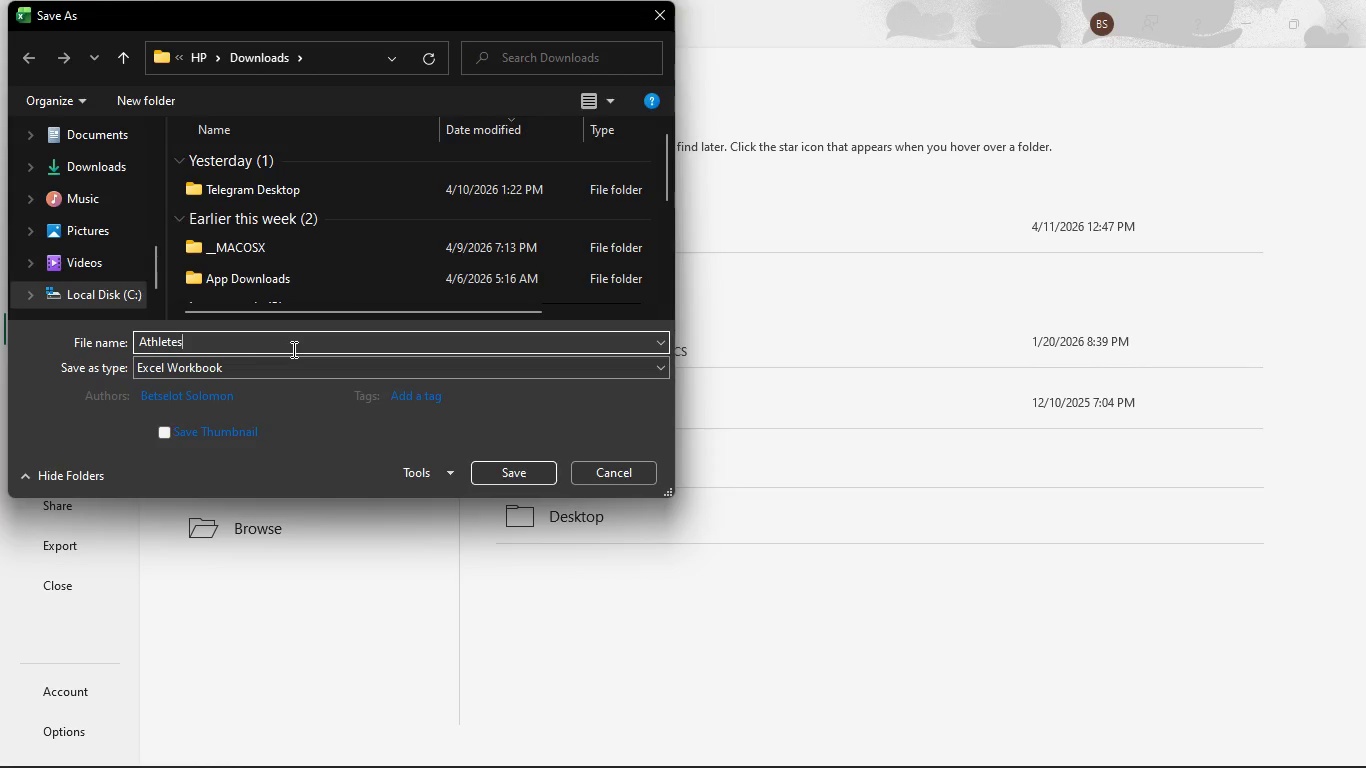 
type(.csv)
 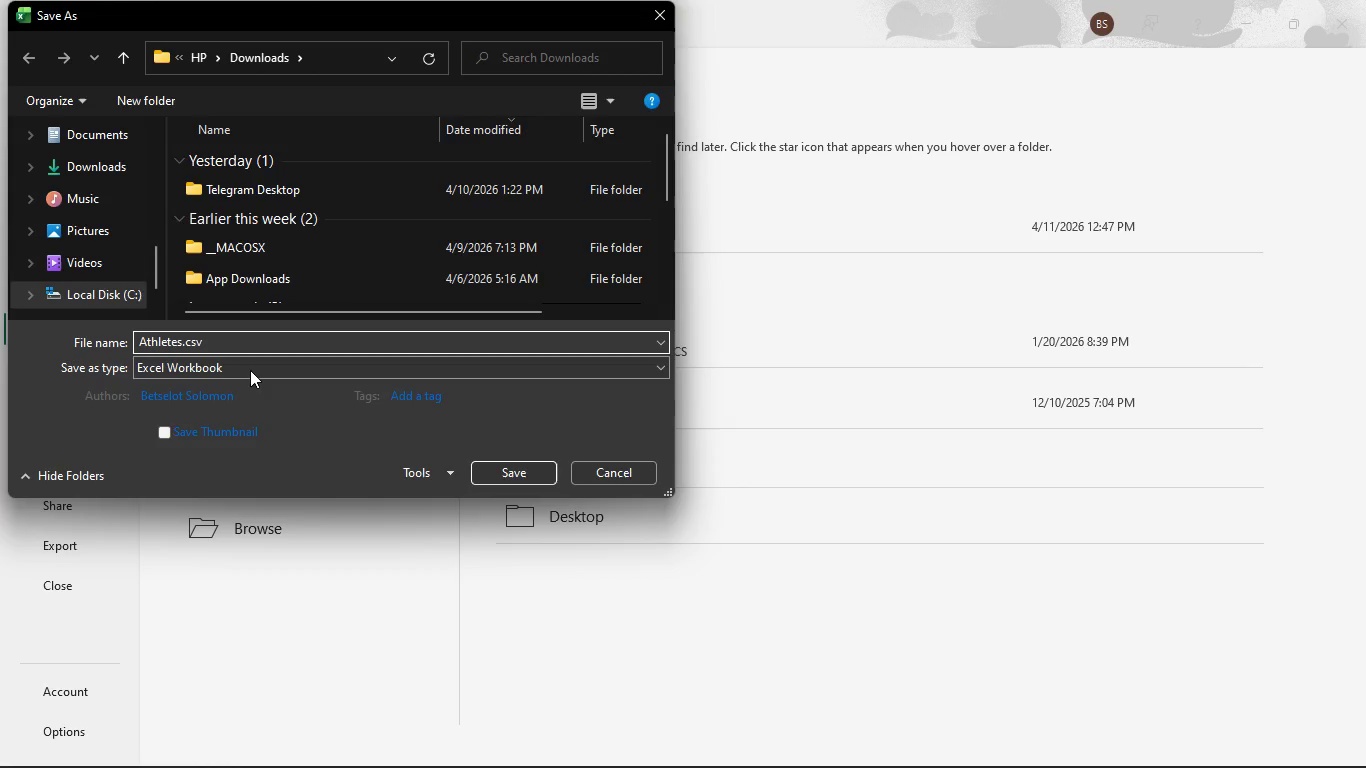 
left_click([253, 370])
 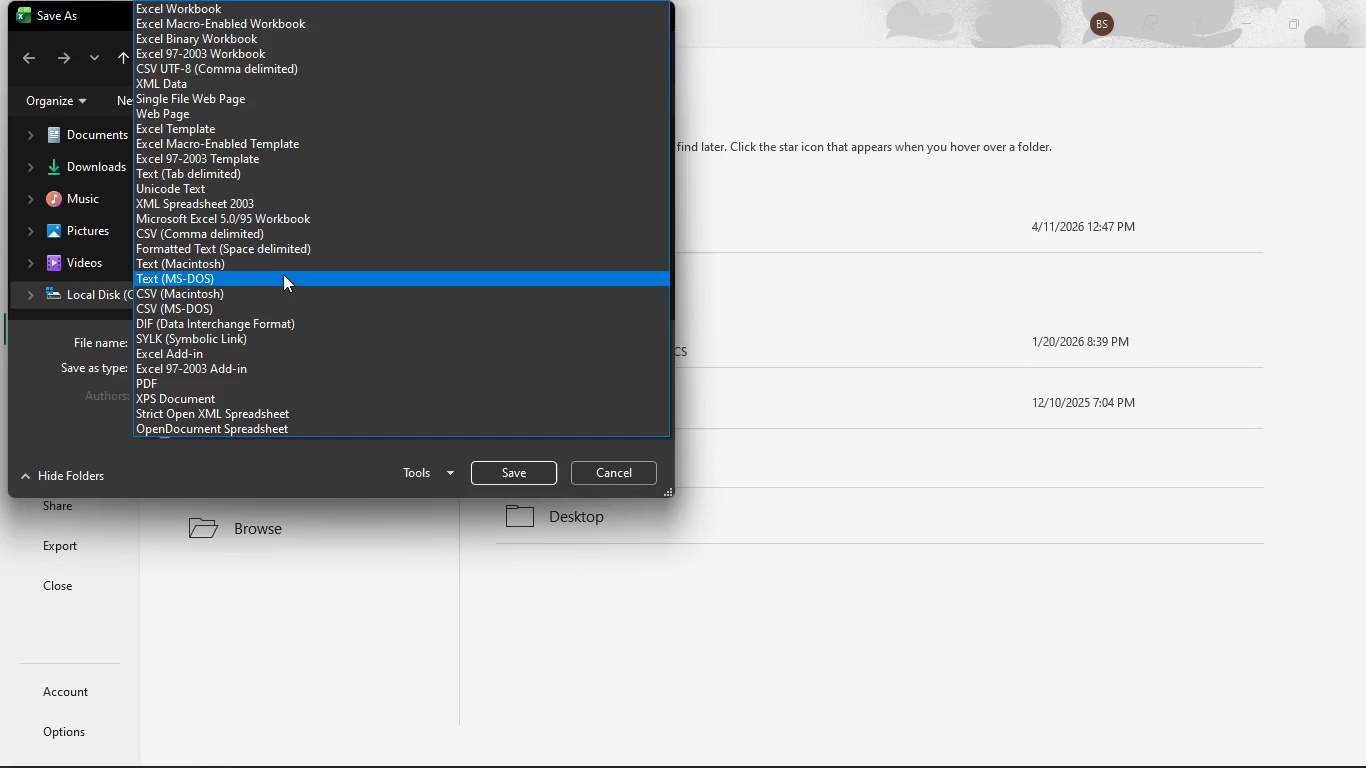 
left_click([274, 237])
 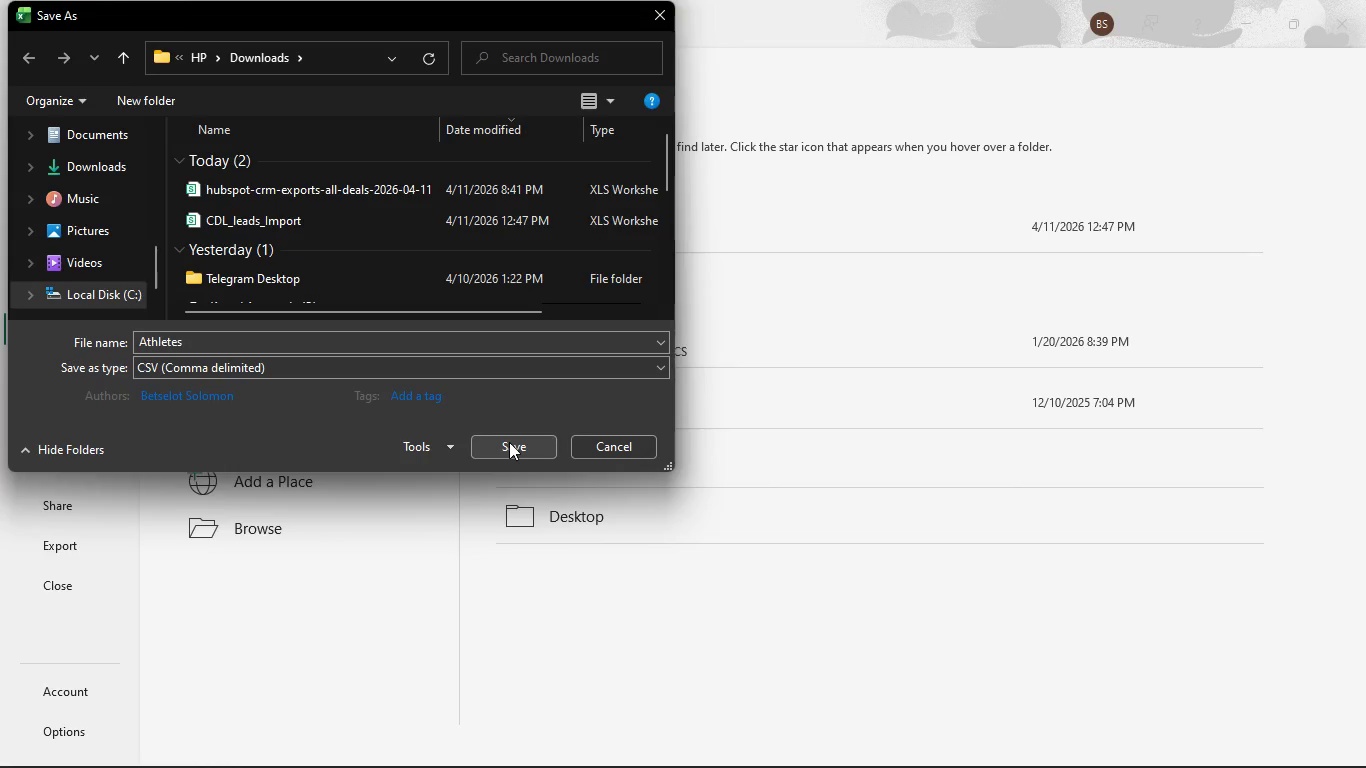 
left_click([509, 442])
 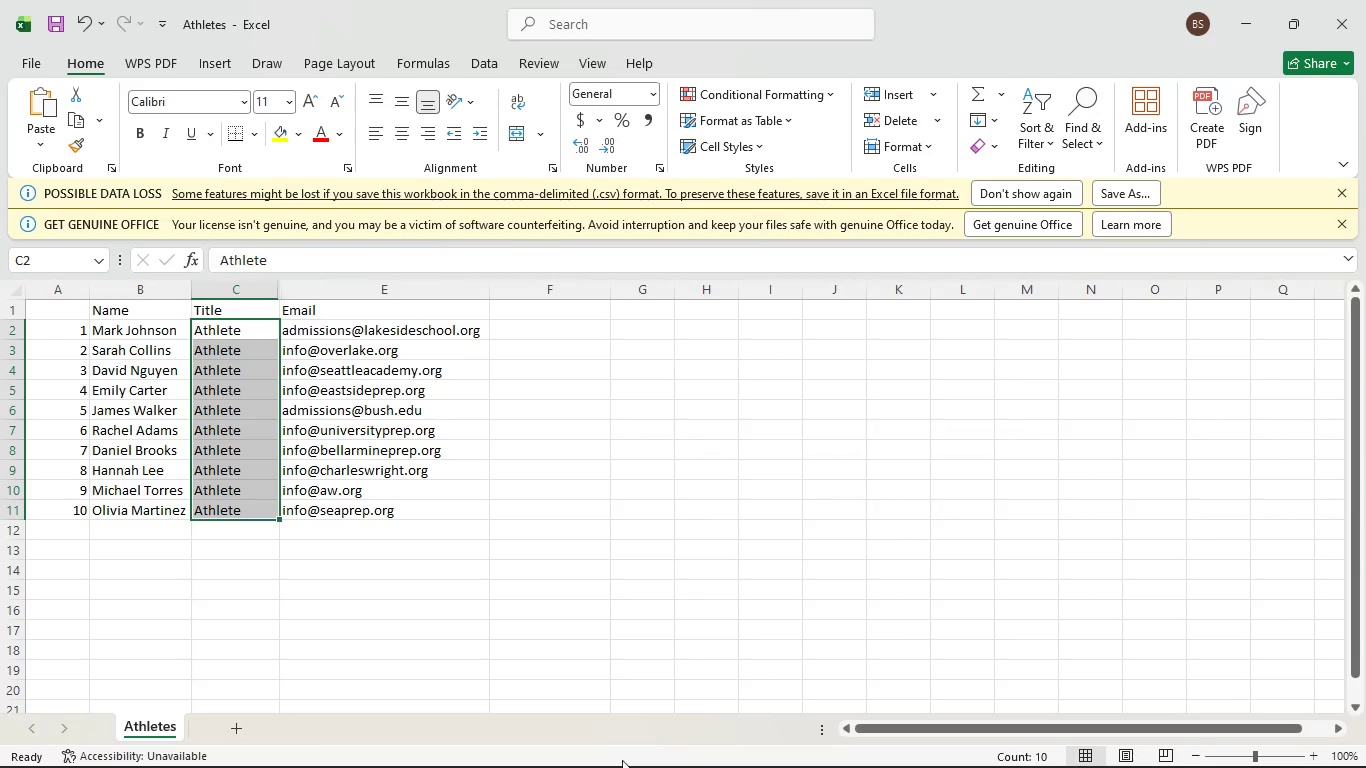 
left_click([612, 745])
 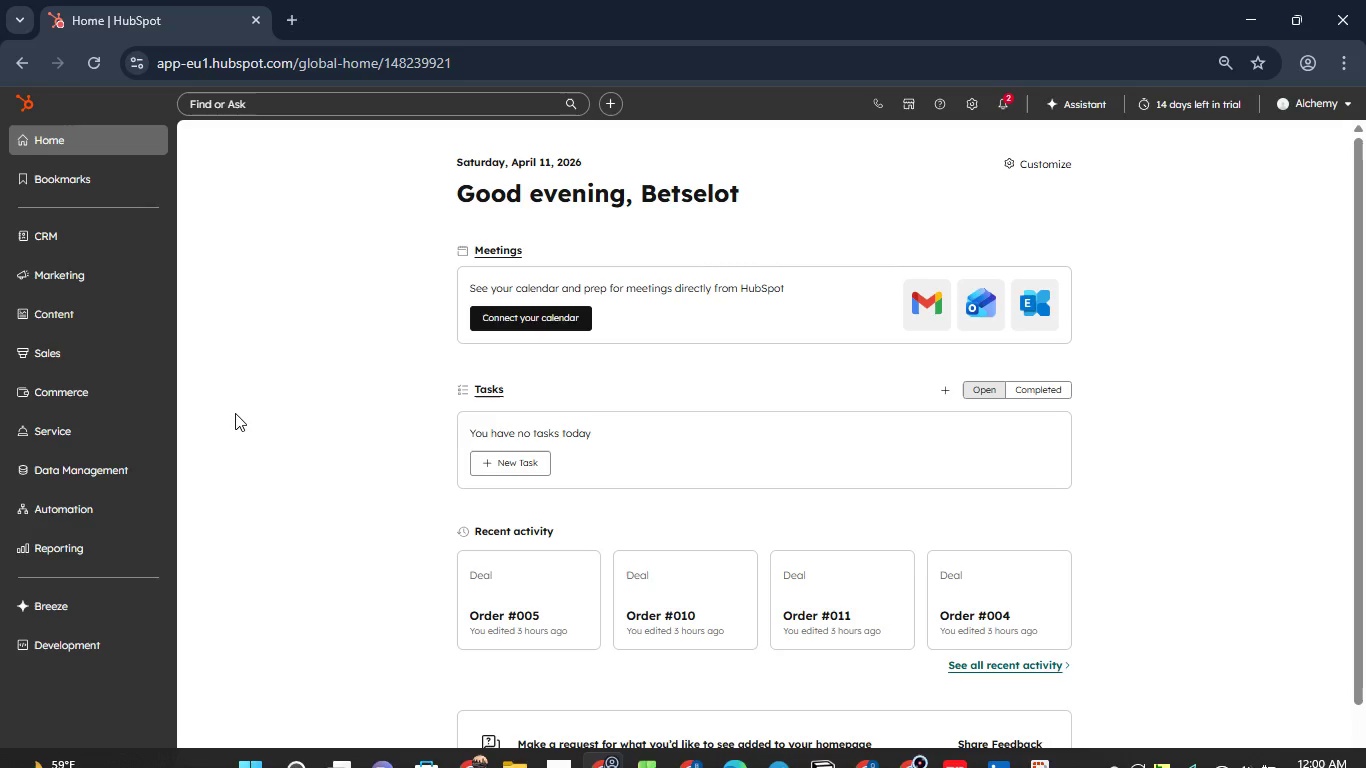 
left_click([236, 412])
 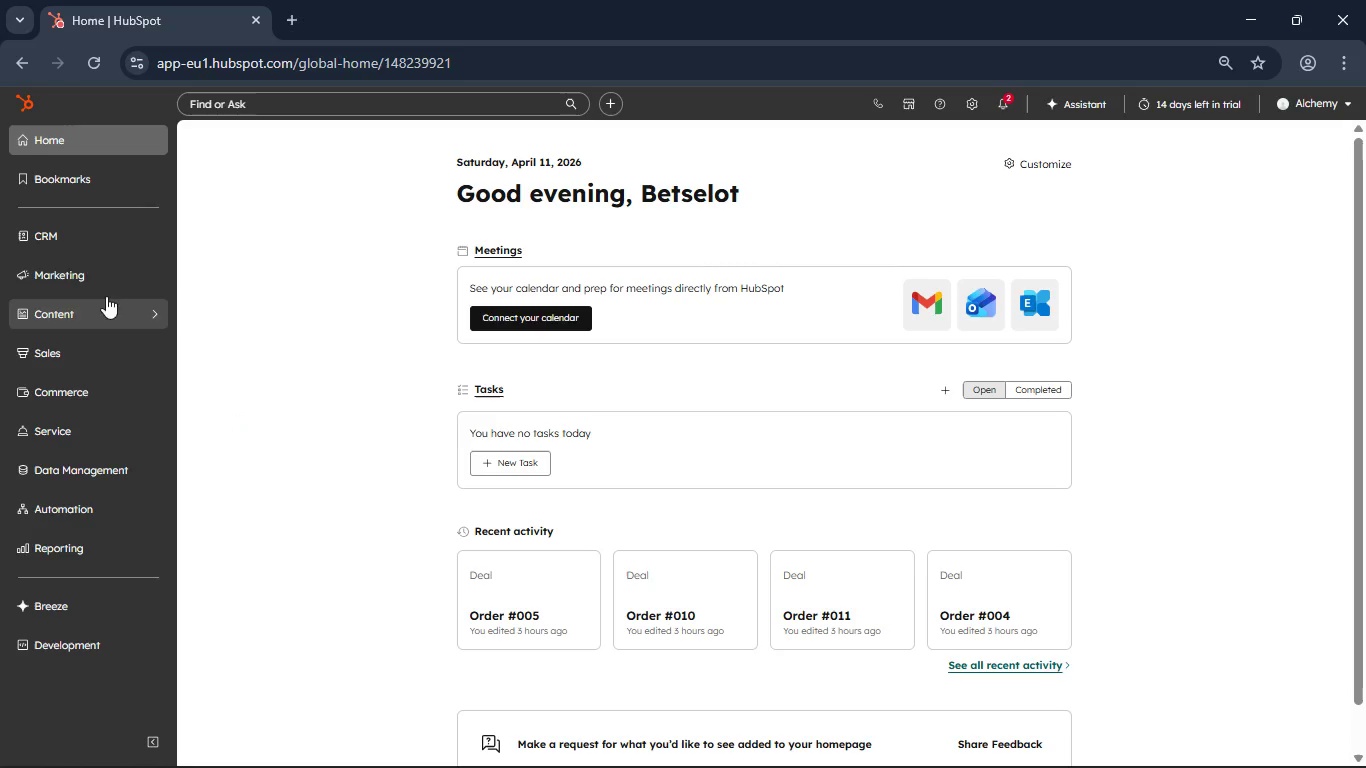 
left_click([84, 239])
 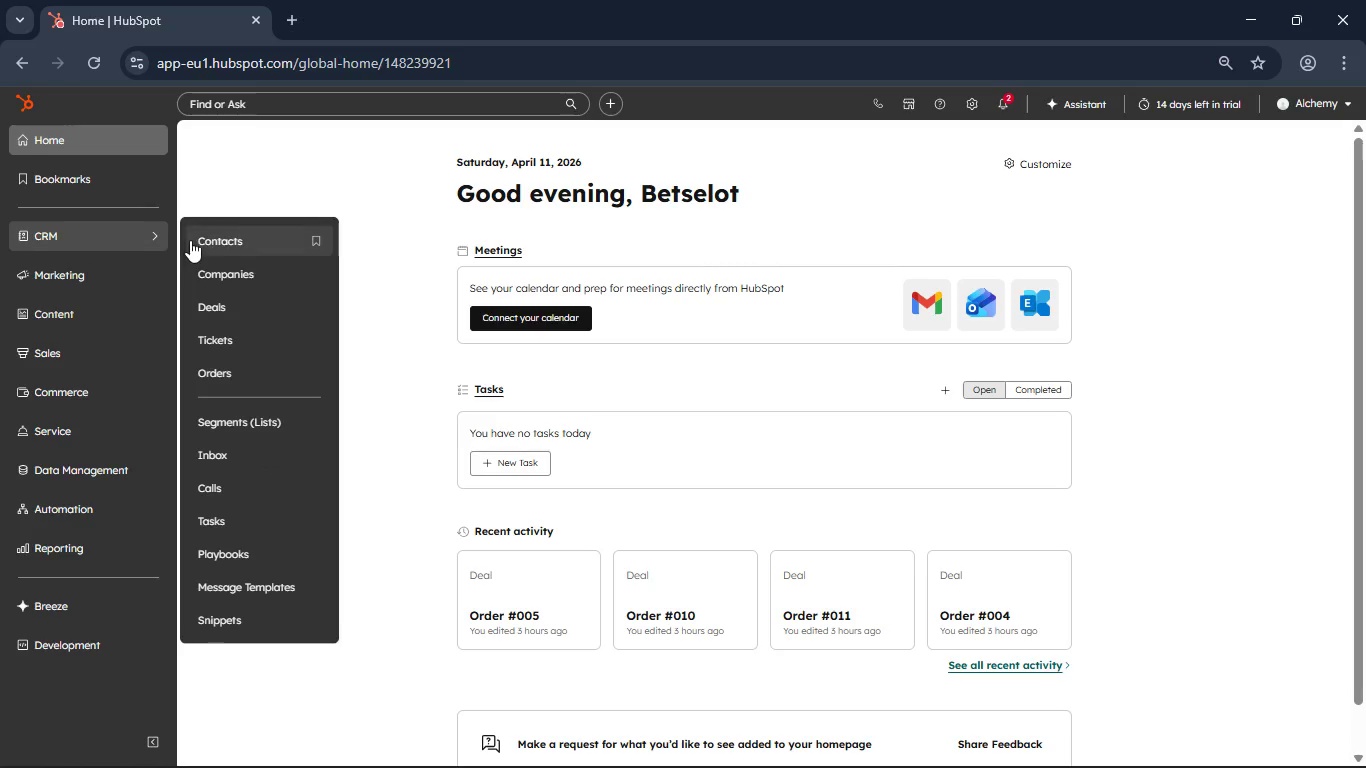 
left_click([206, 239])
 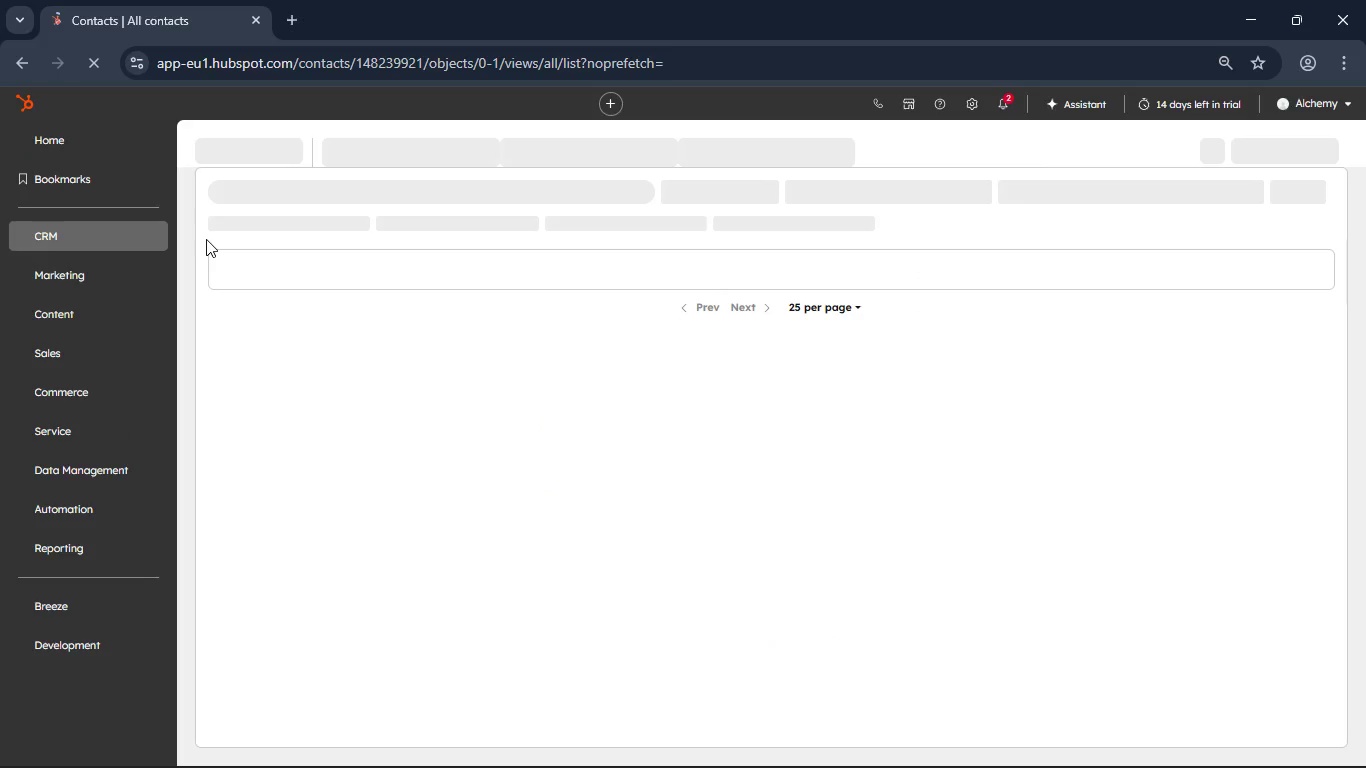 
wait(14.42)
 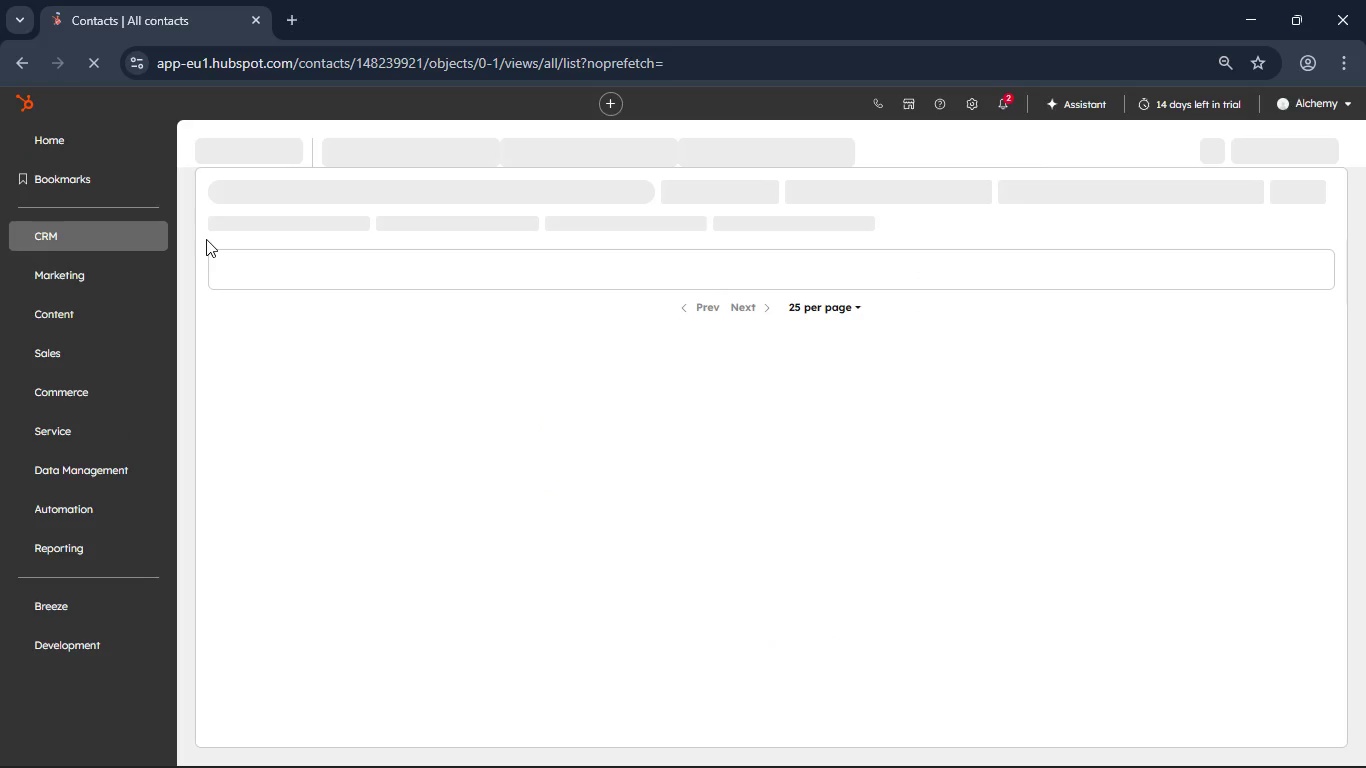 
left_click([634, 541])
 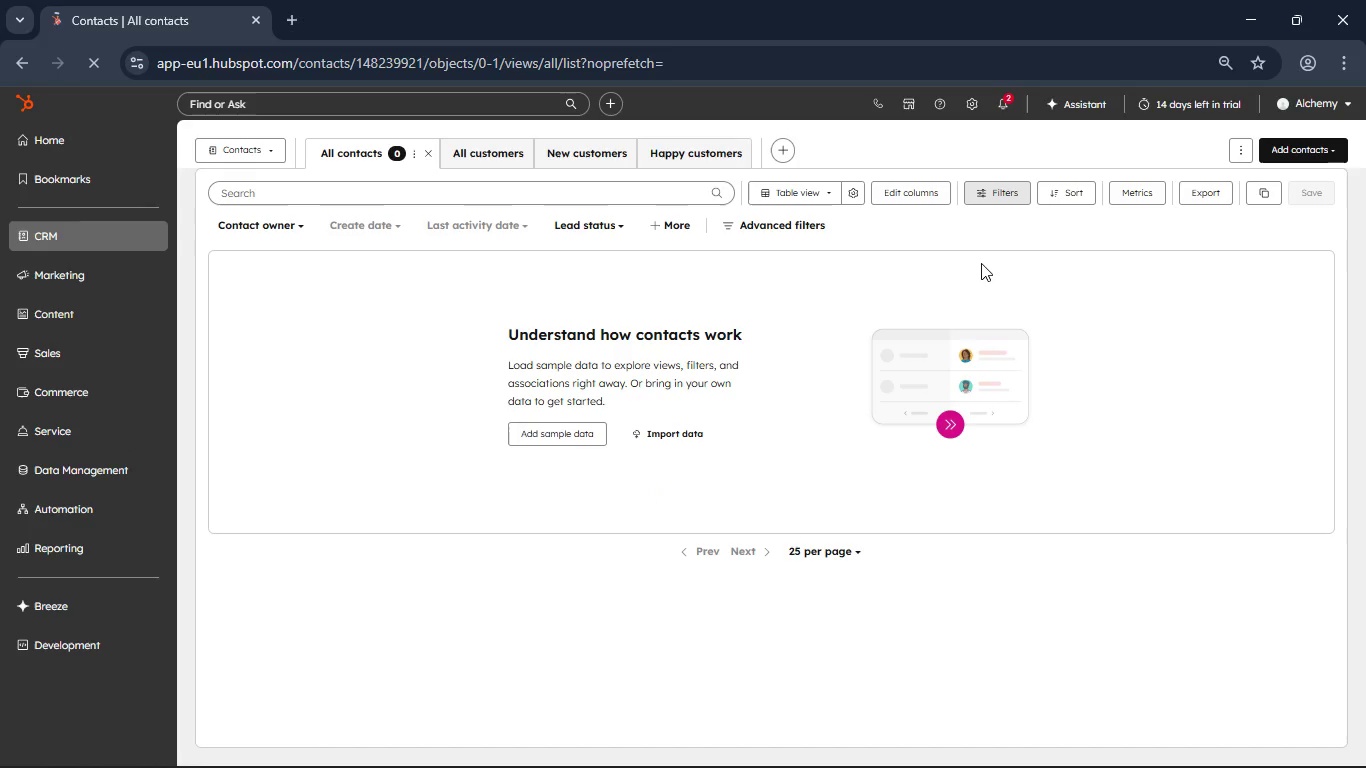 
left_click([1335, 154])
 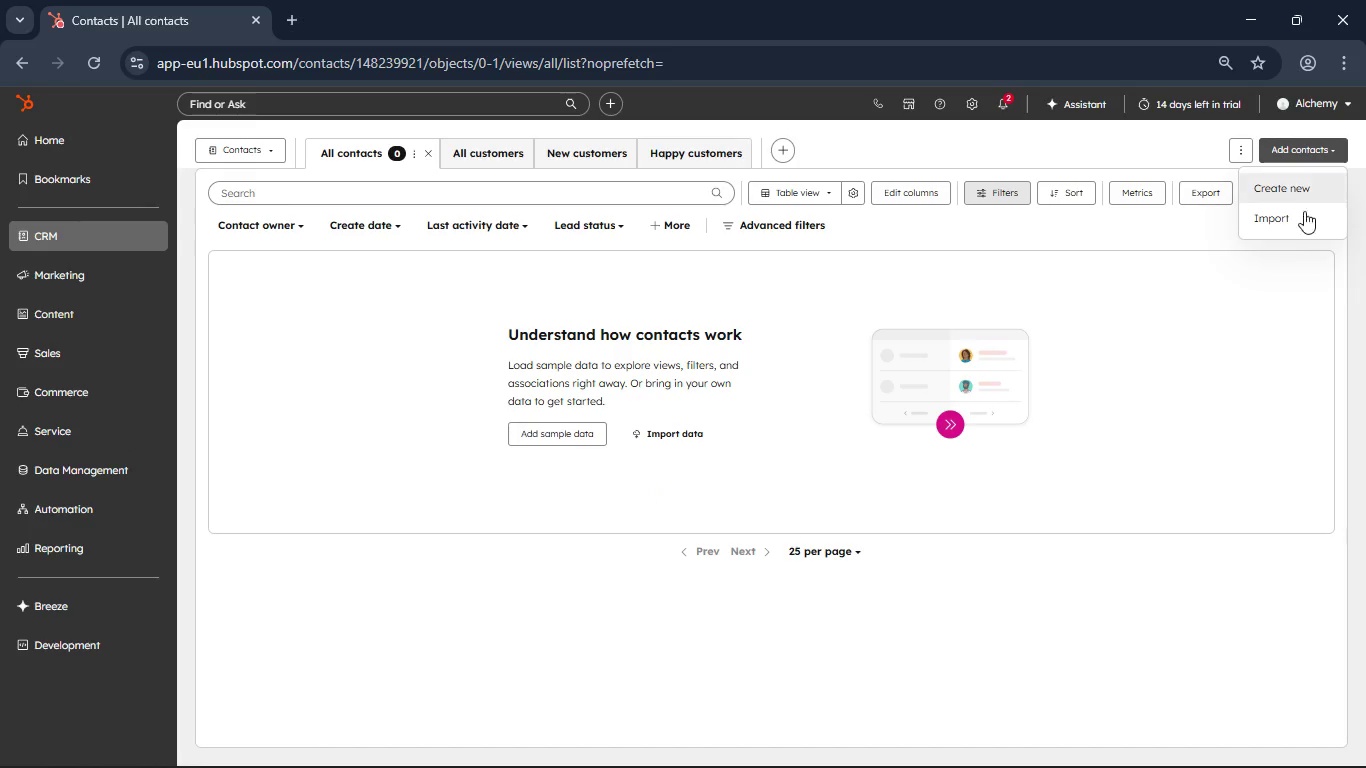 
left_click([1301, 218])
 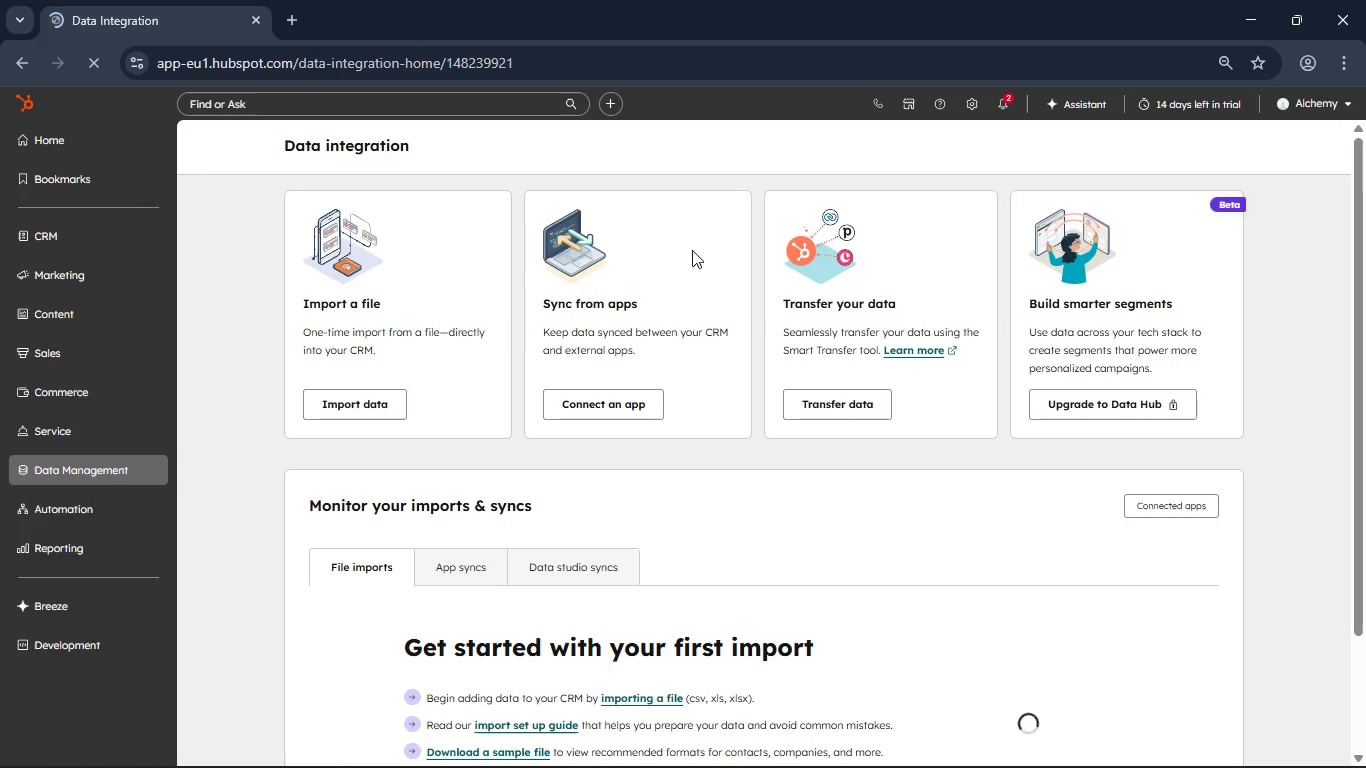 
wait(13.45)
 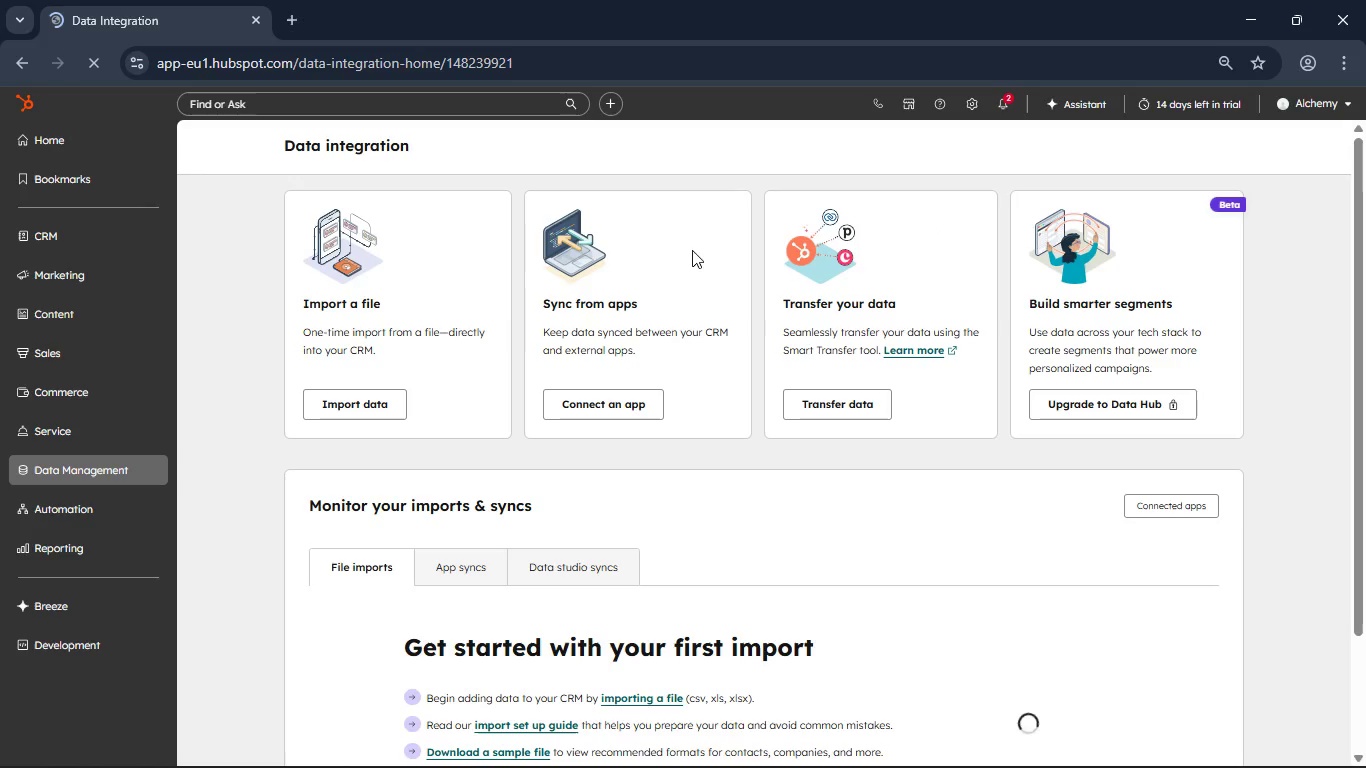 
left_click([348, 407])
 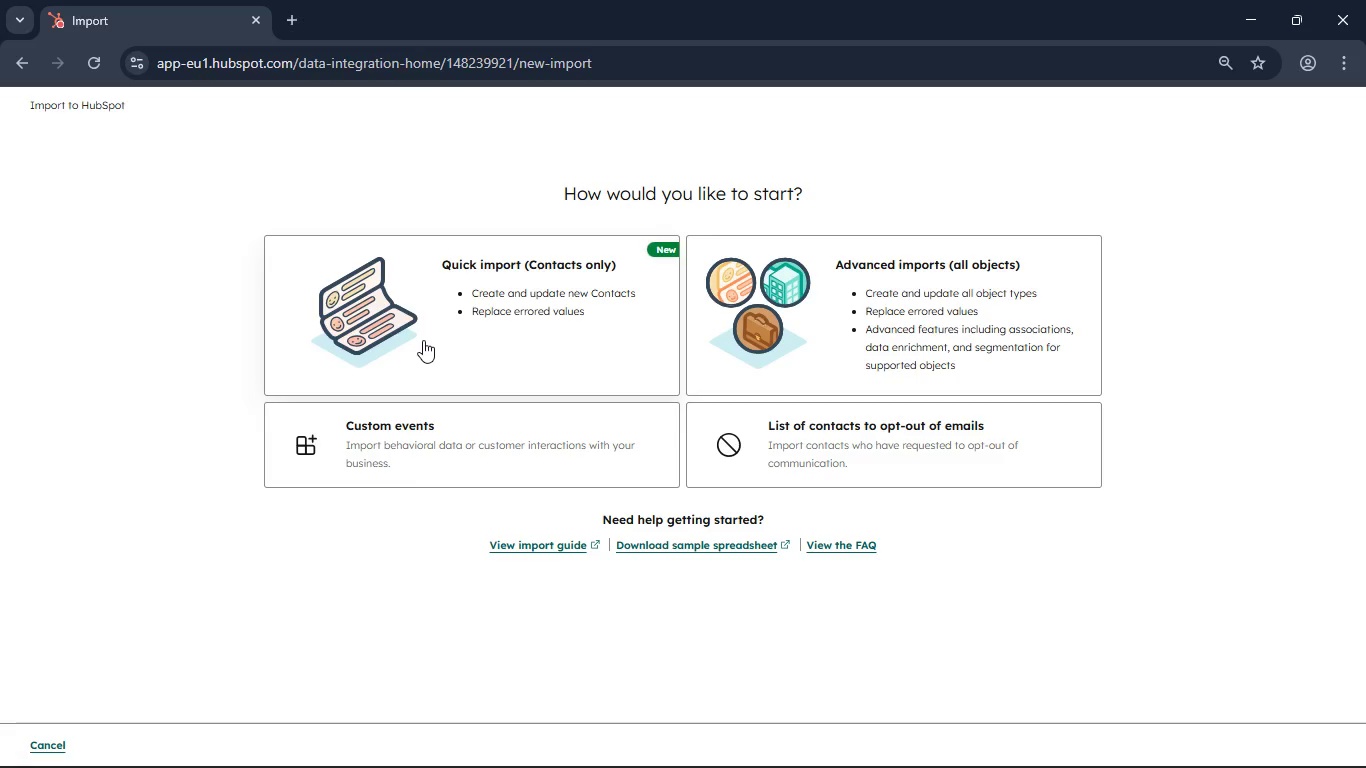 
wait(6.36)
 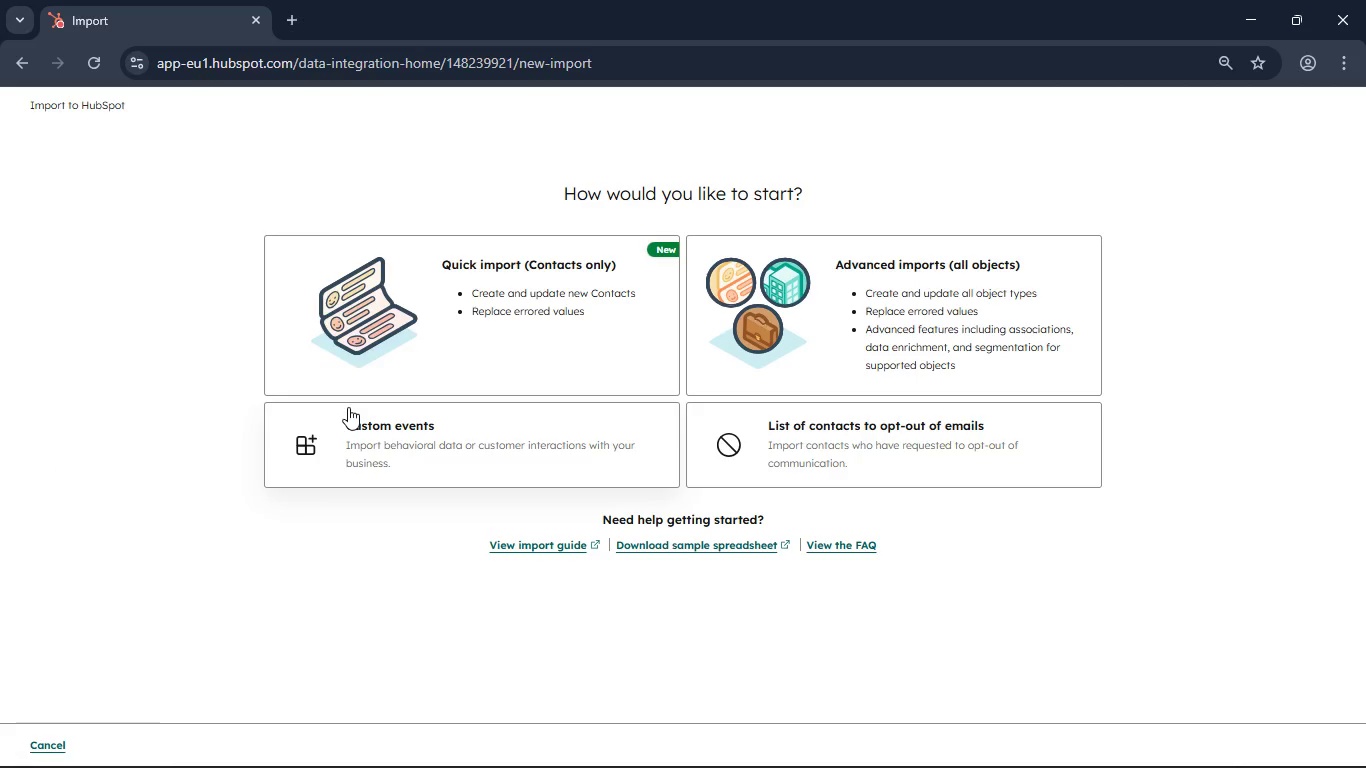 
left_click([457, 333])
 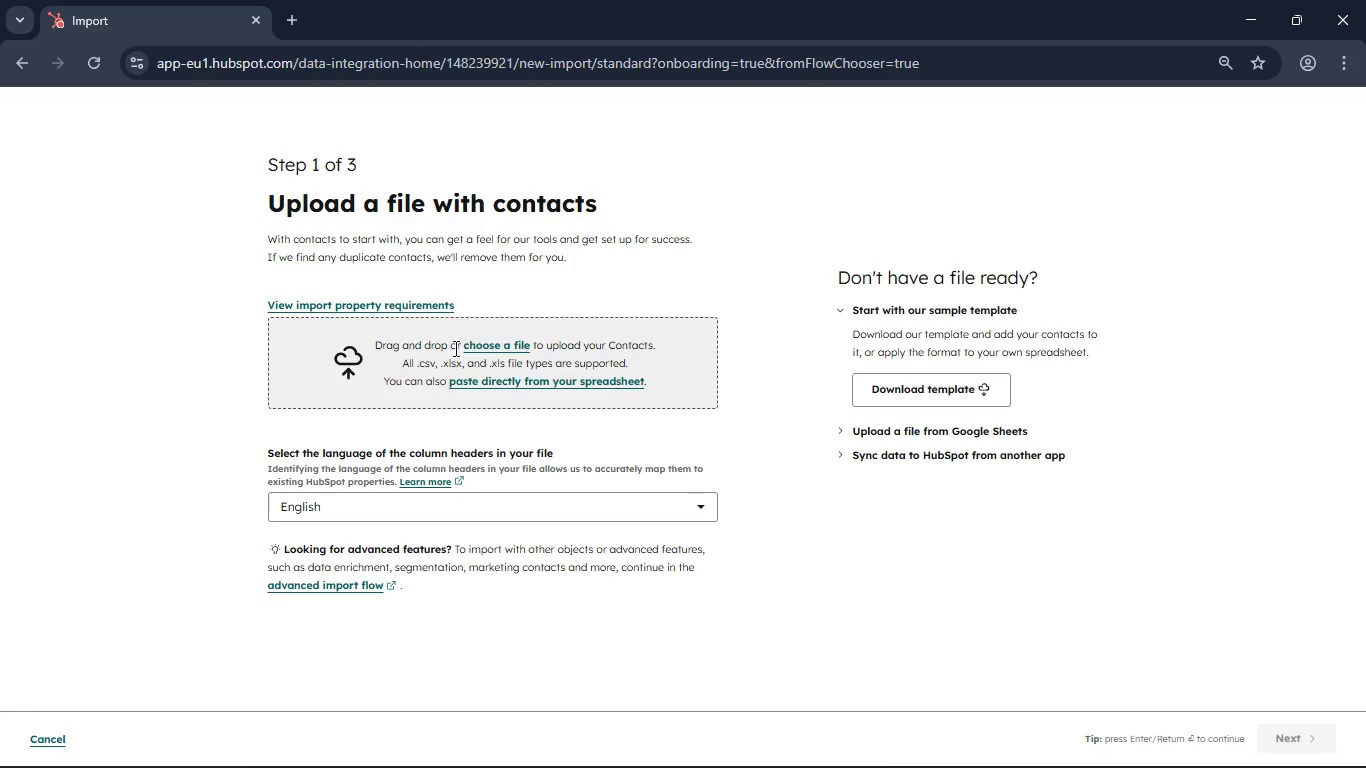 
left_click([494, 349])
 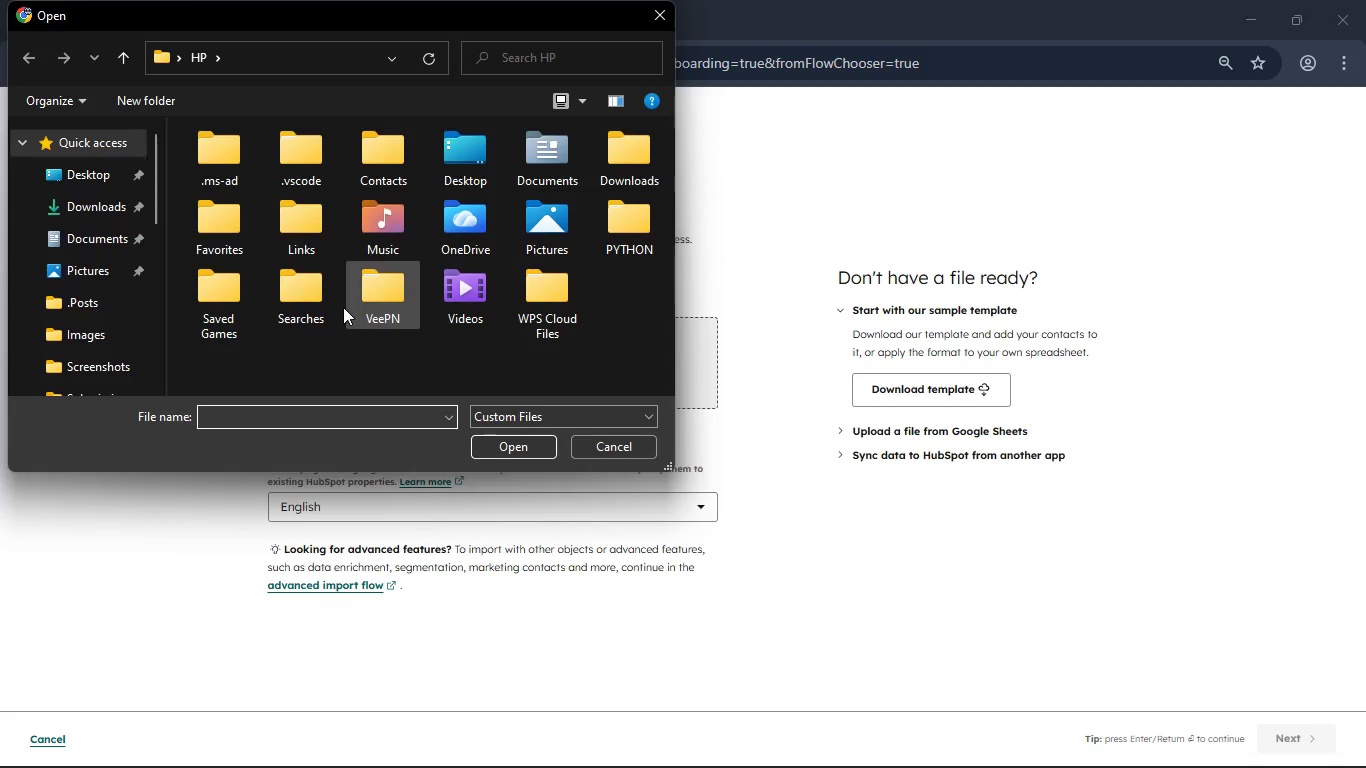 
left_click([64, 200])
 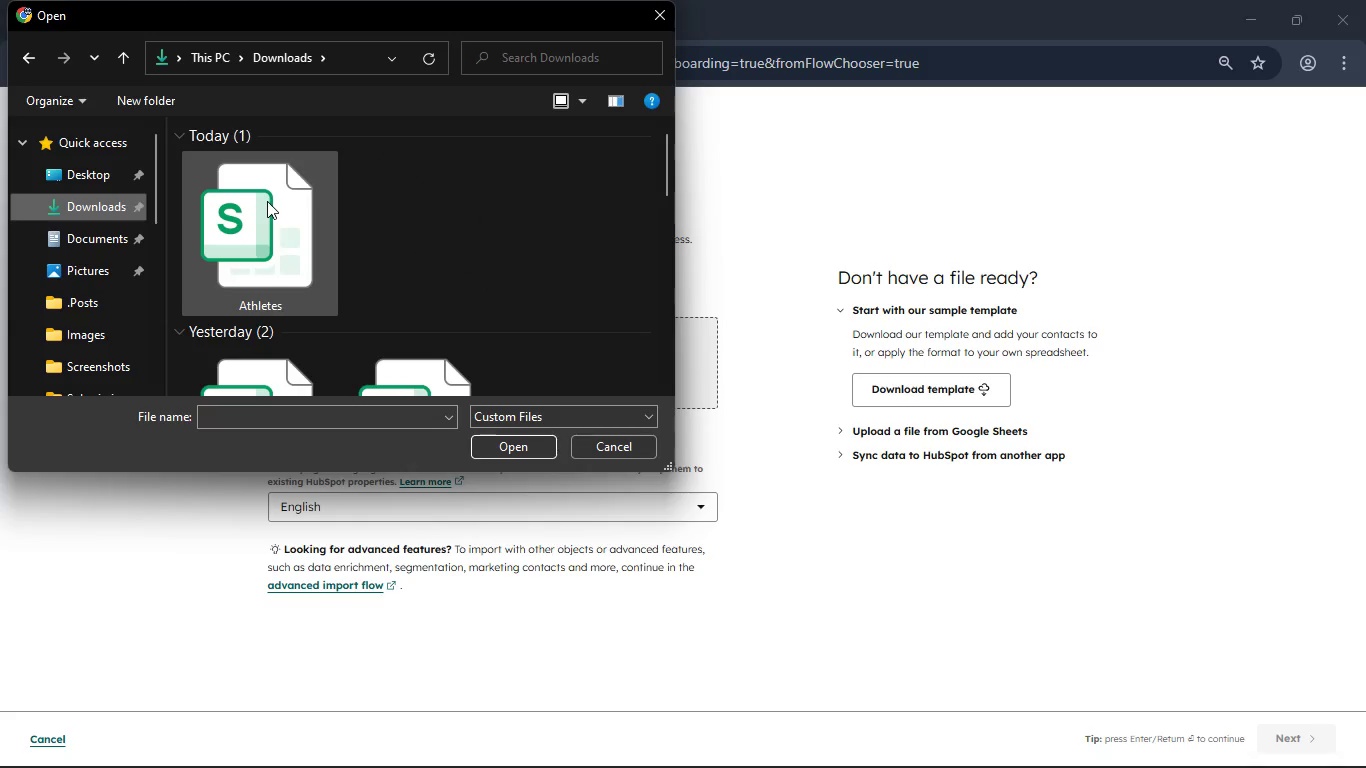 
left_click([267, 201])
 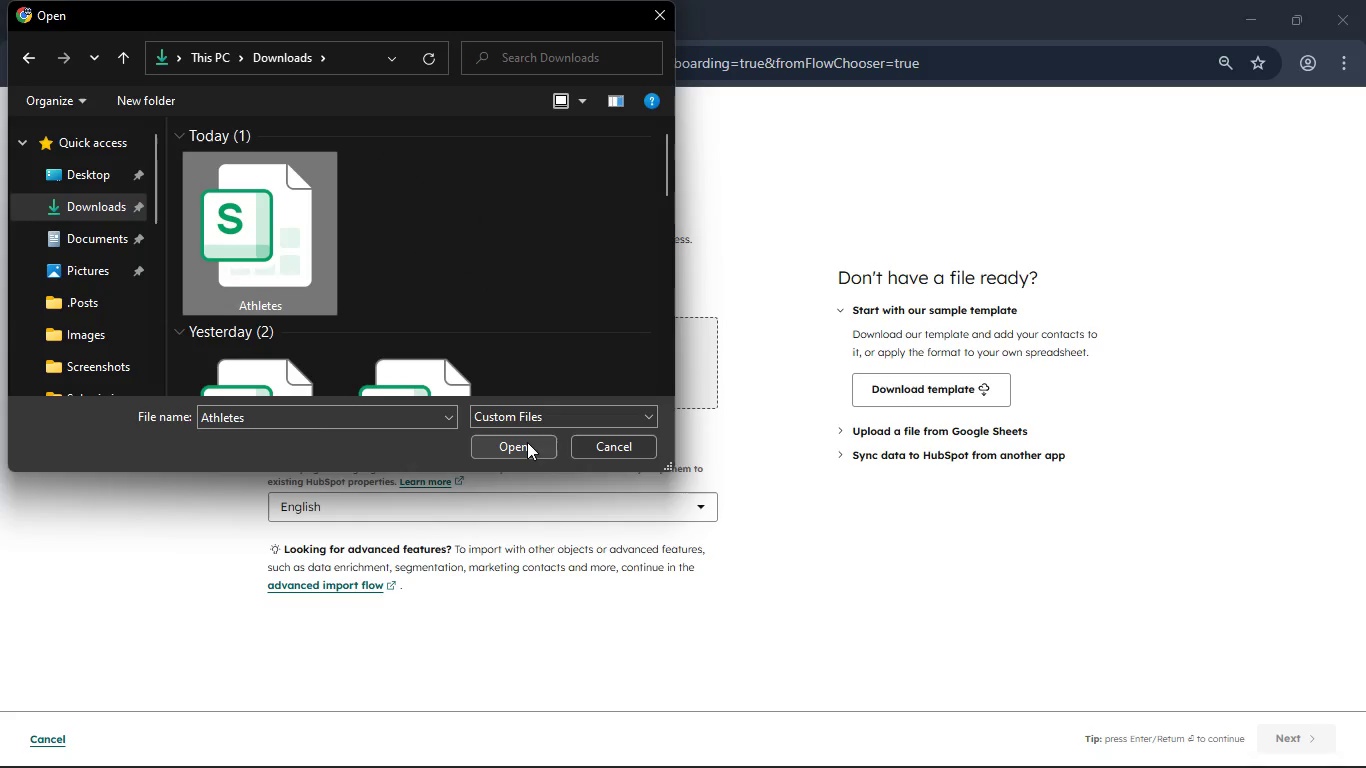 
left_click([527, 445])
 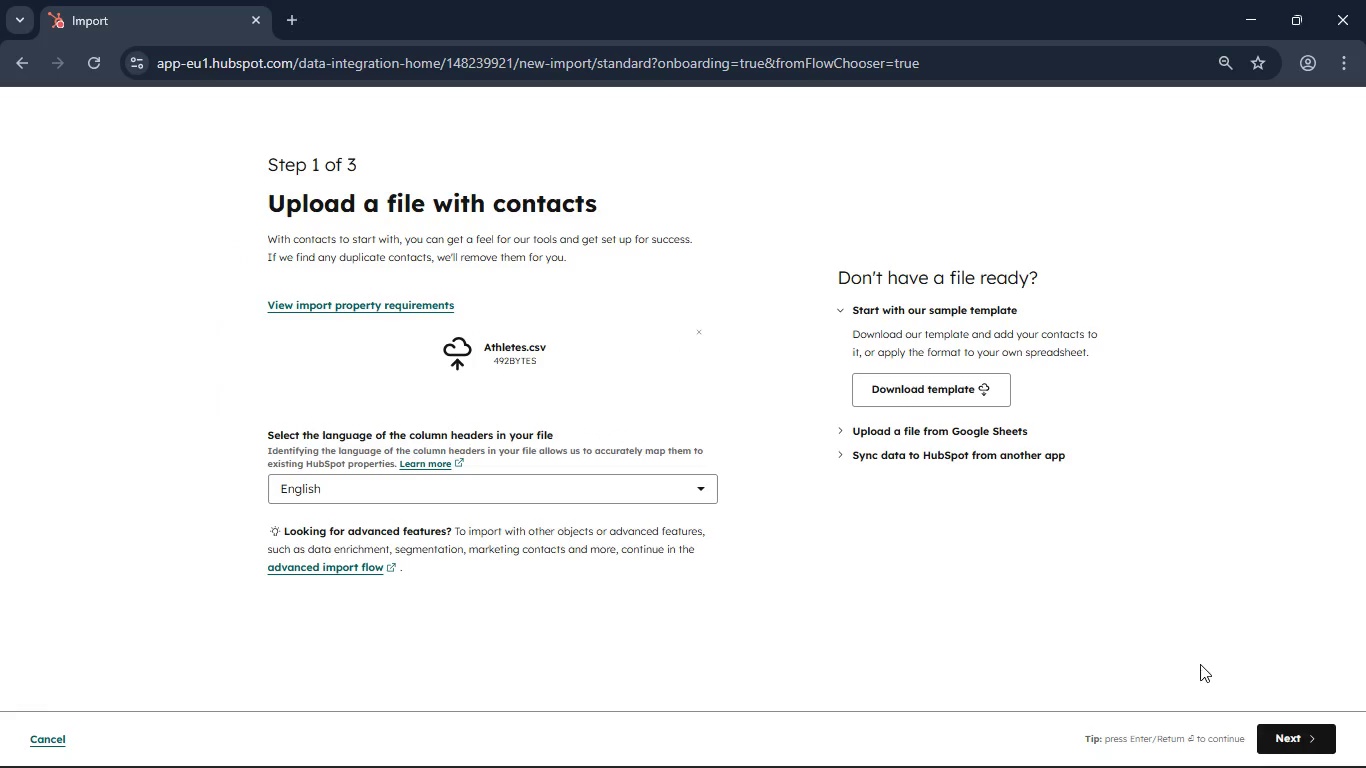 
left_click([1328, 742])
 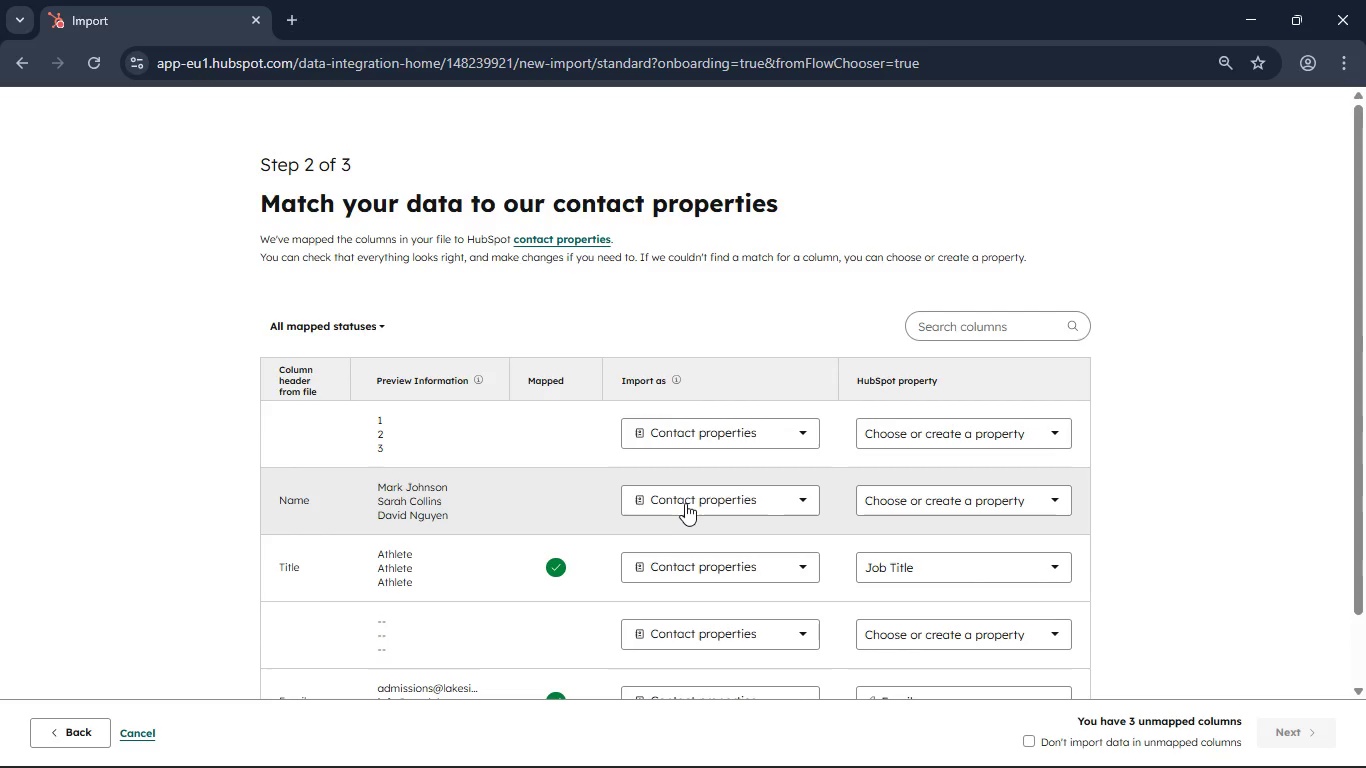 
wait(8.31)
 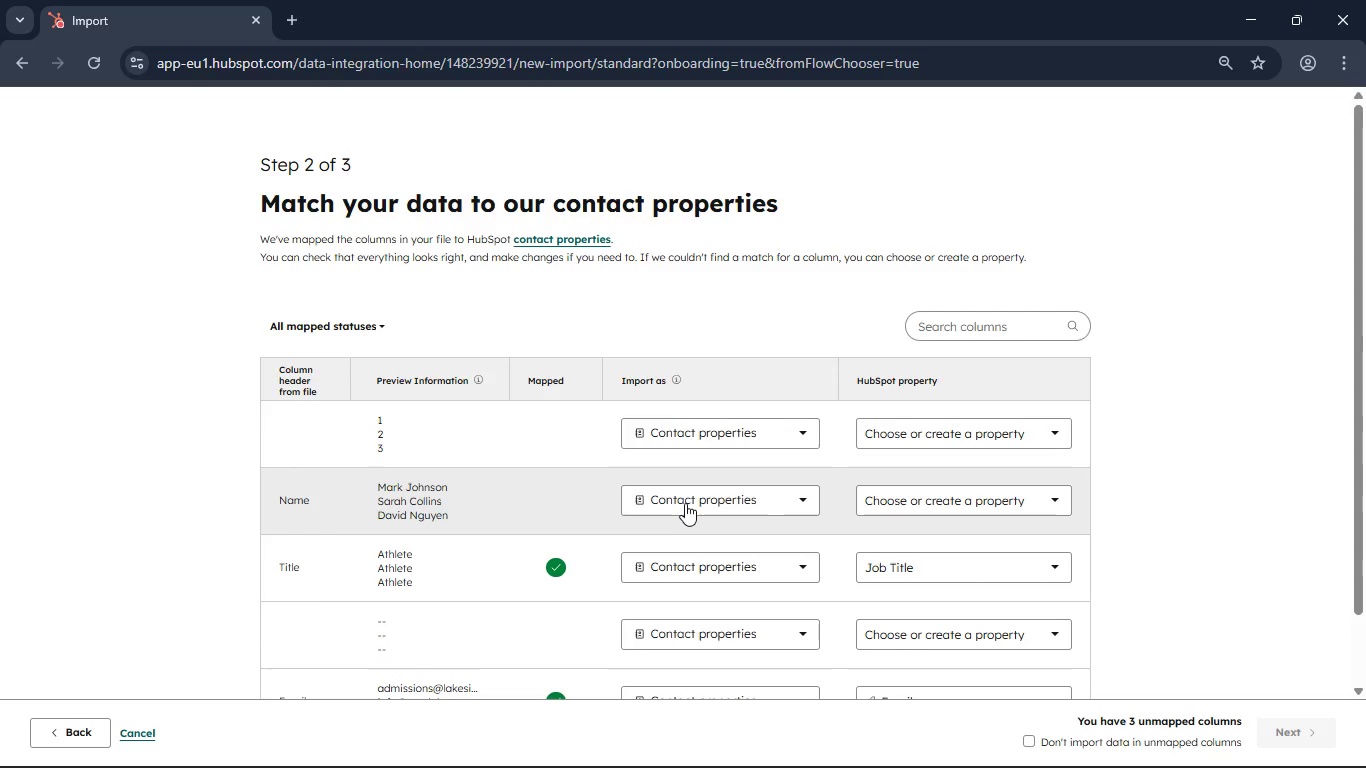 
left_click([565, 563])
 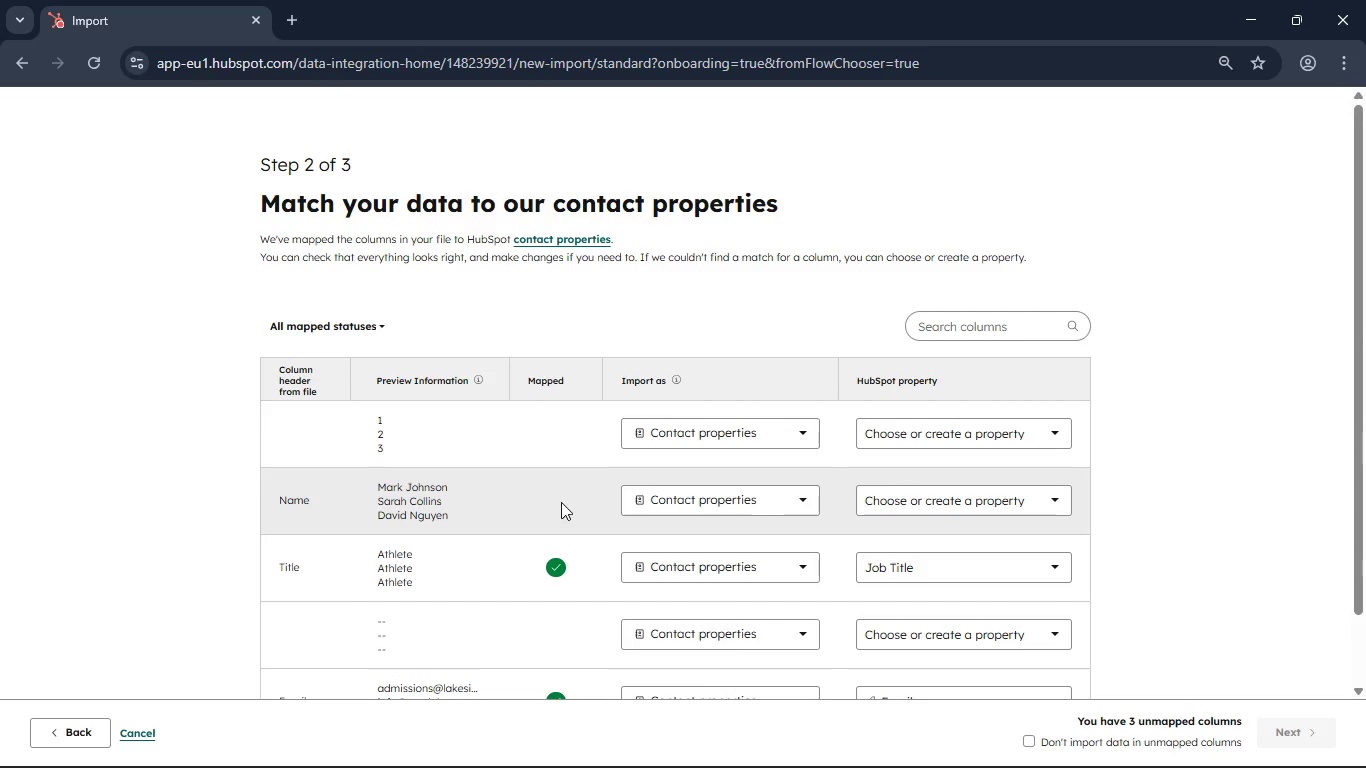 
left_click([563, 504])
 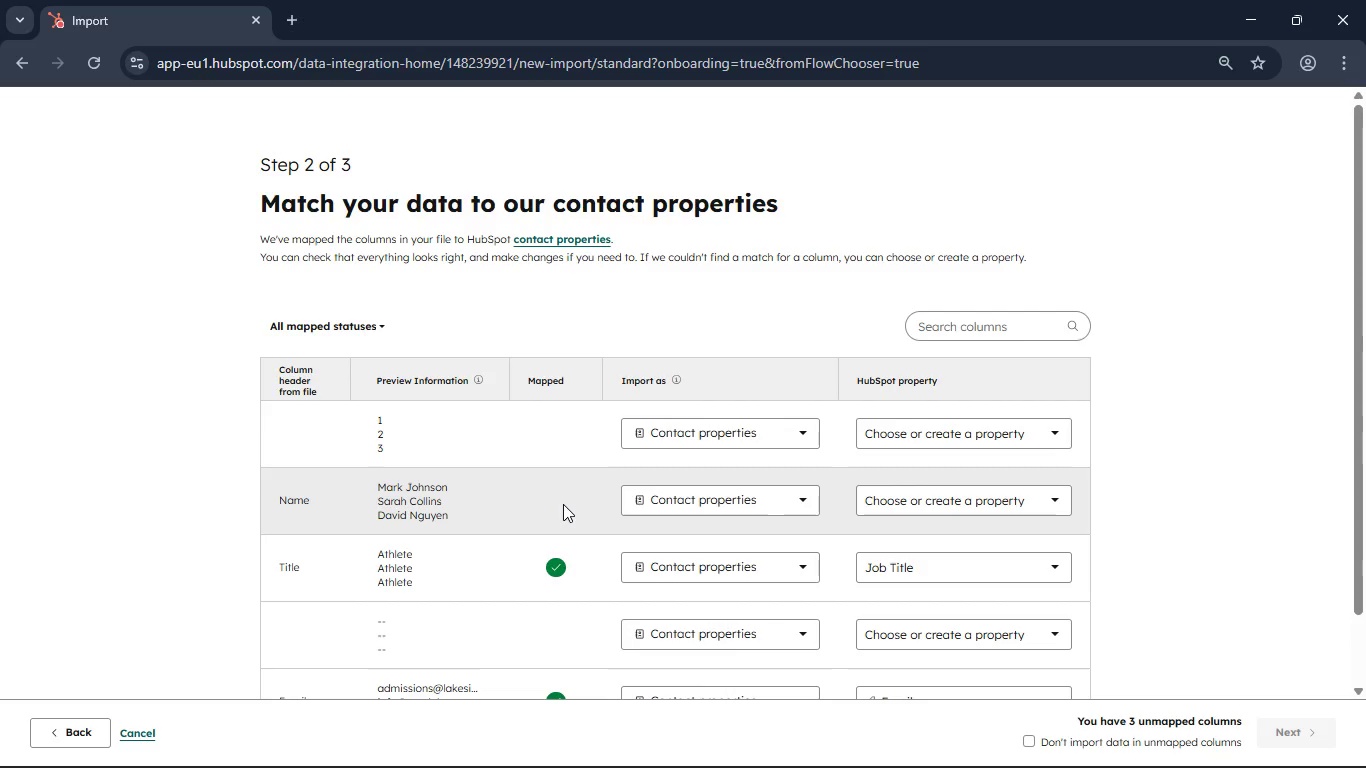 
left_click([563, 504])
 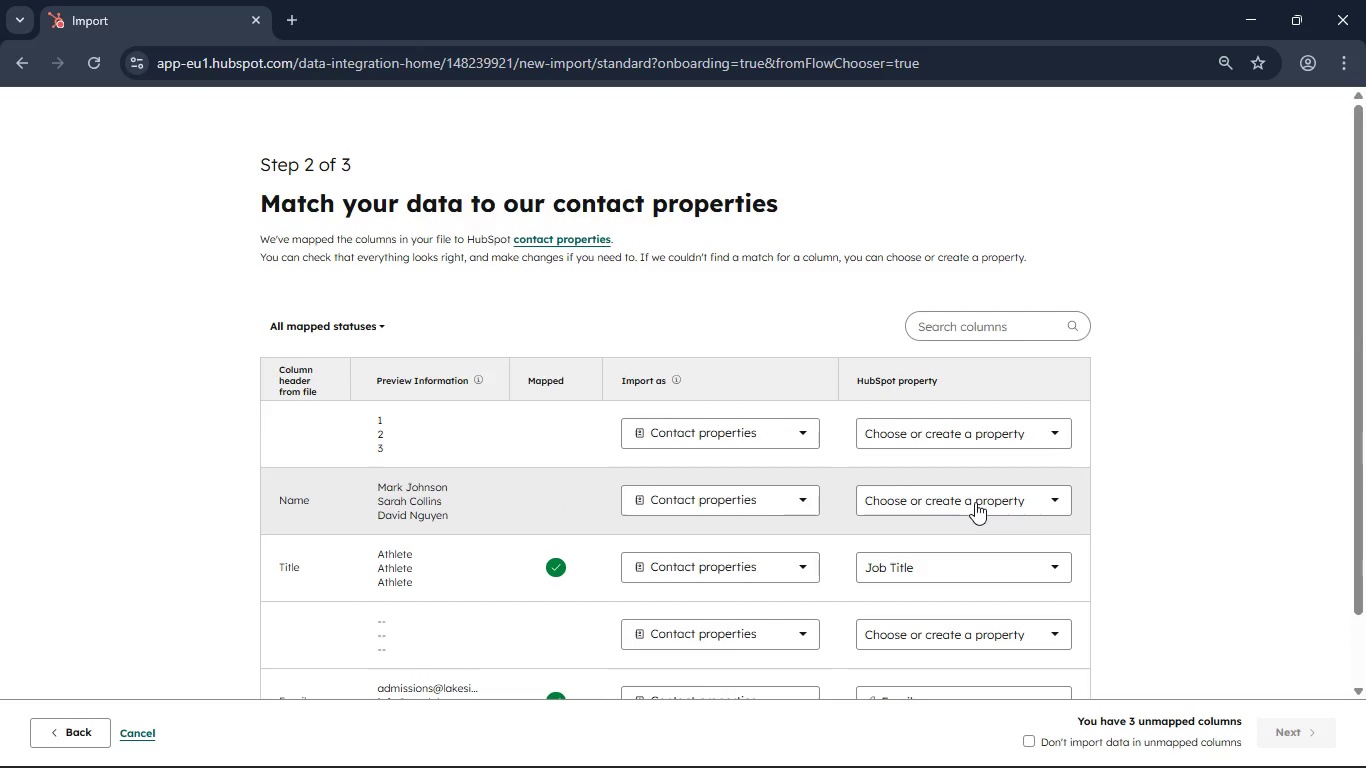 
left_click([975, 502])
 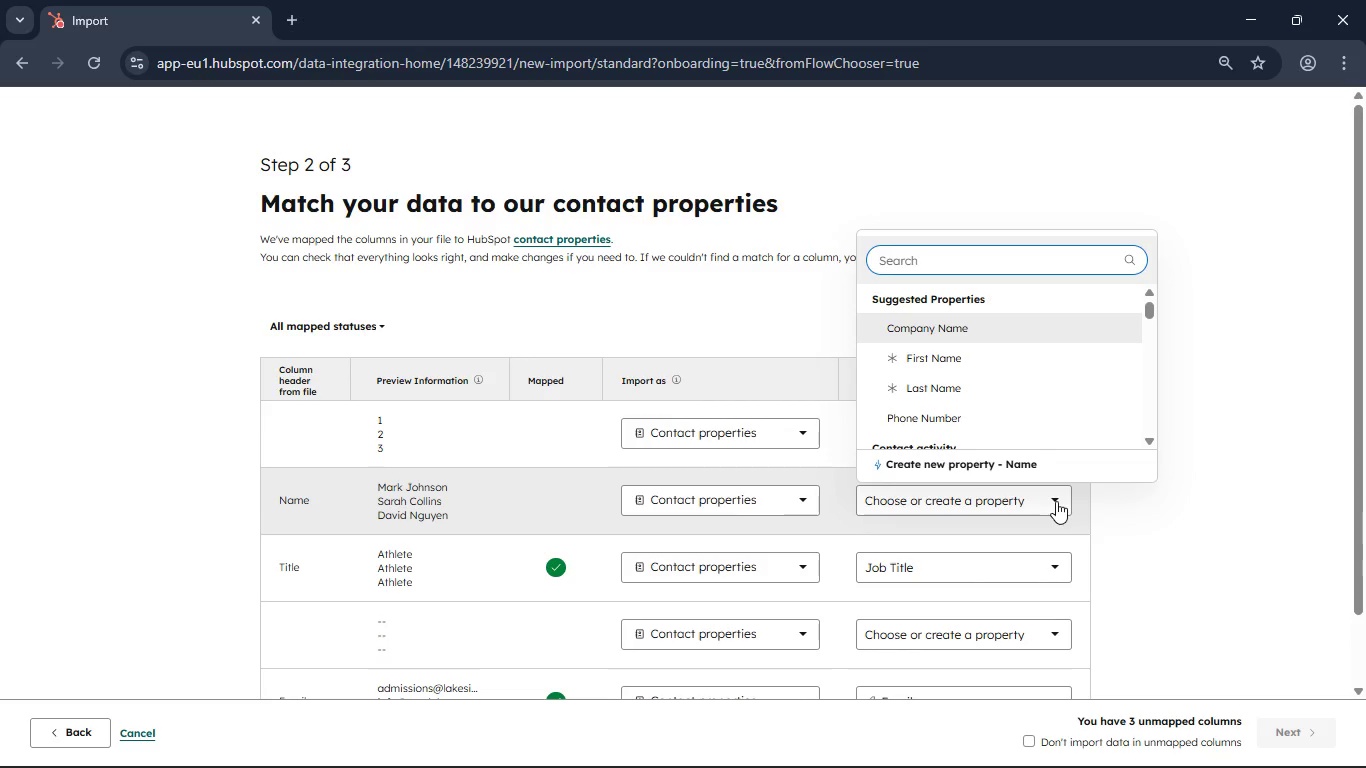 
left_click([1056, 501])
 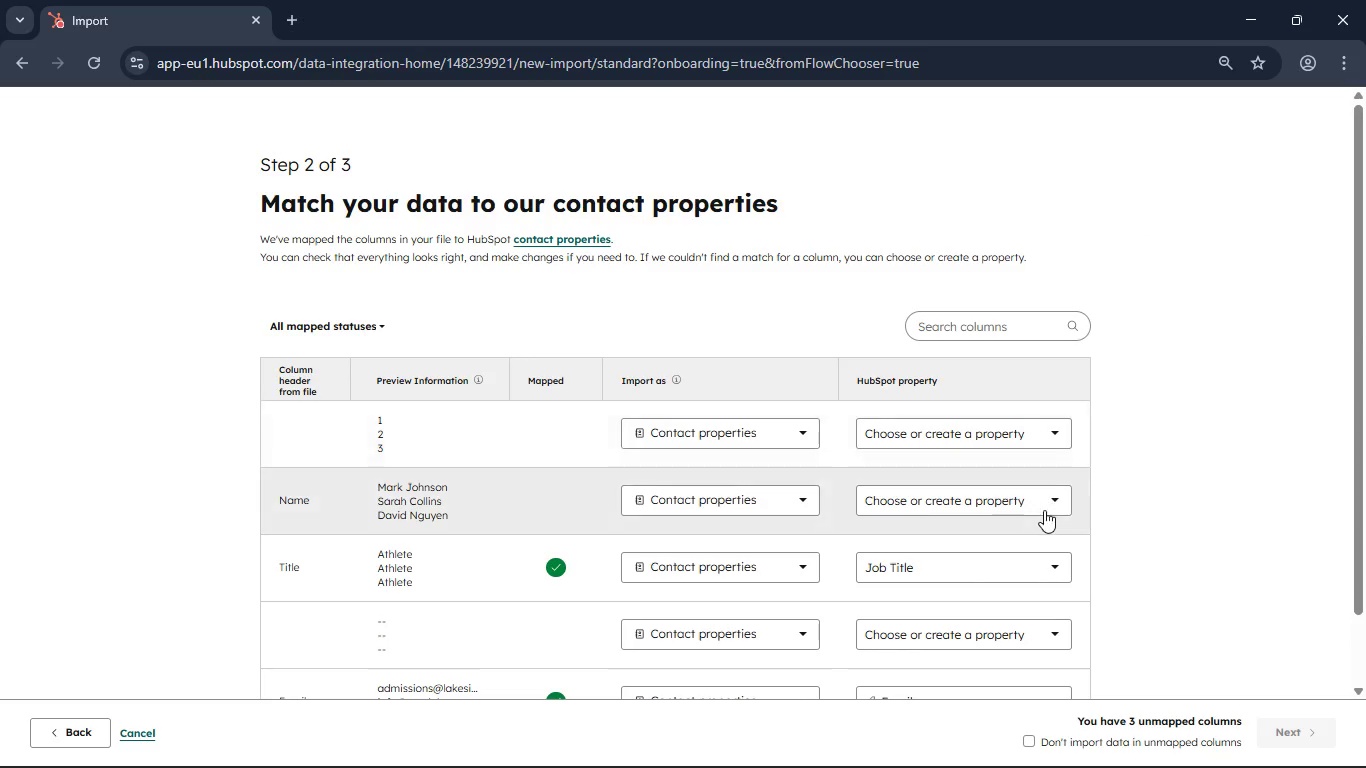 
left_click([1044, 510])
 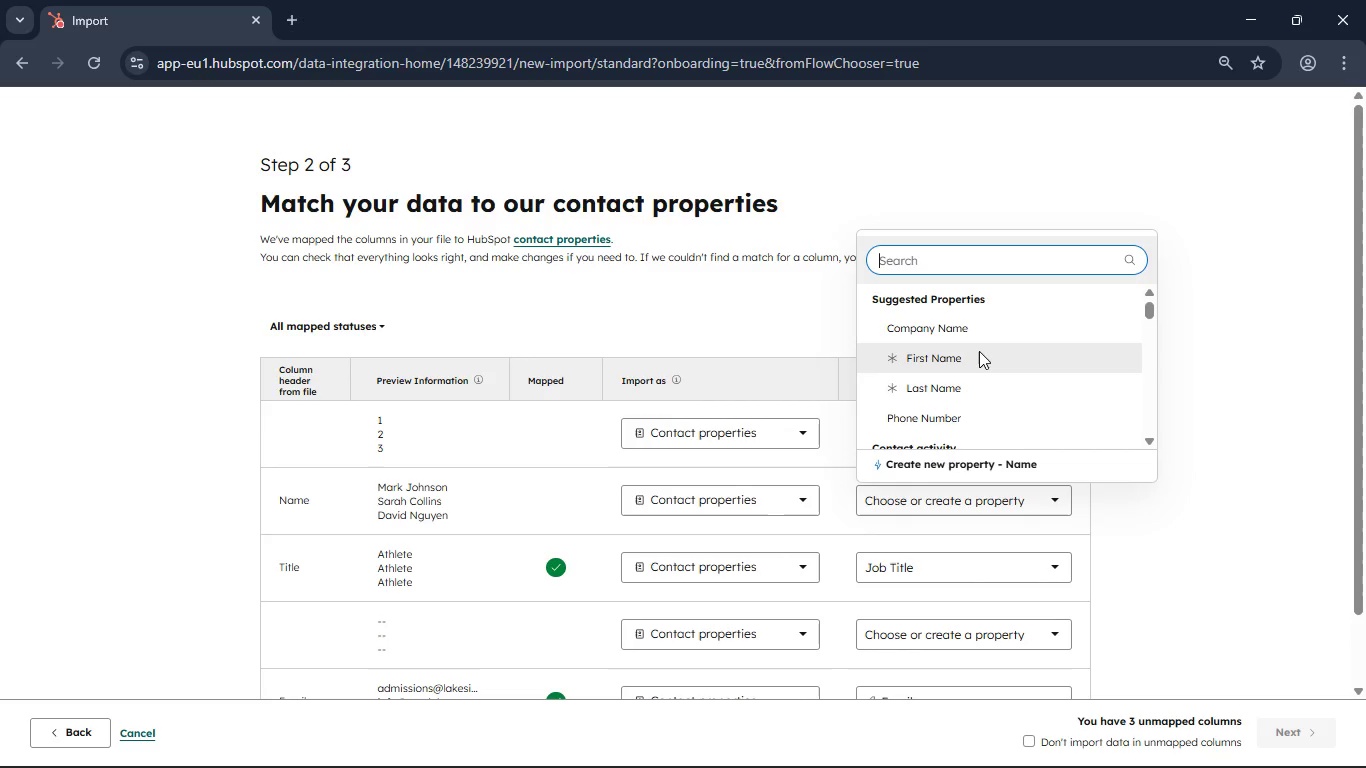 
left_click([979, 350])
 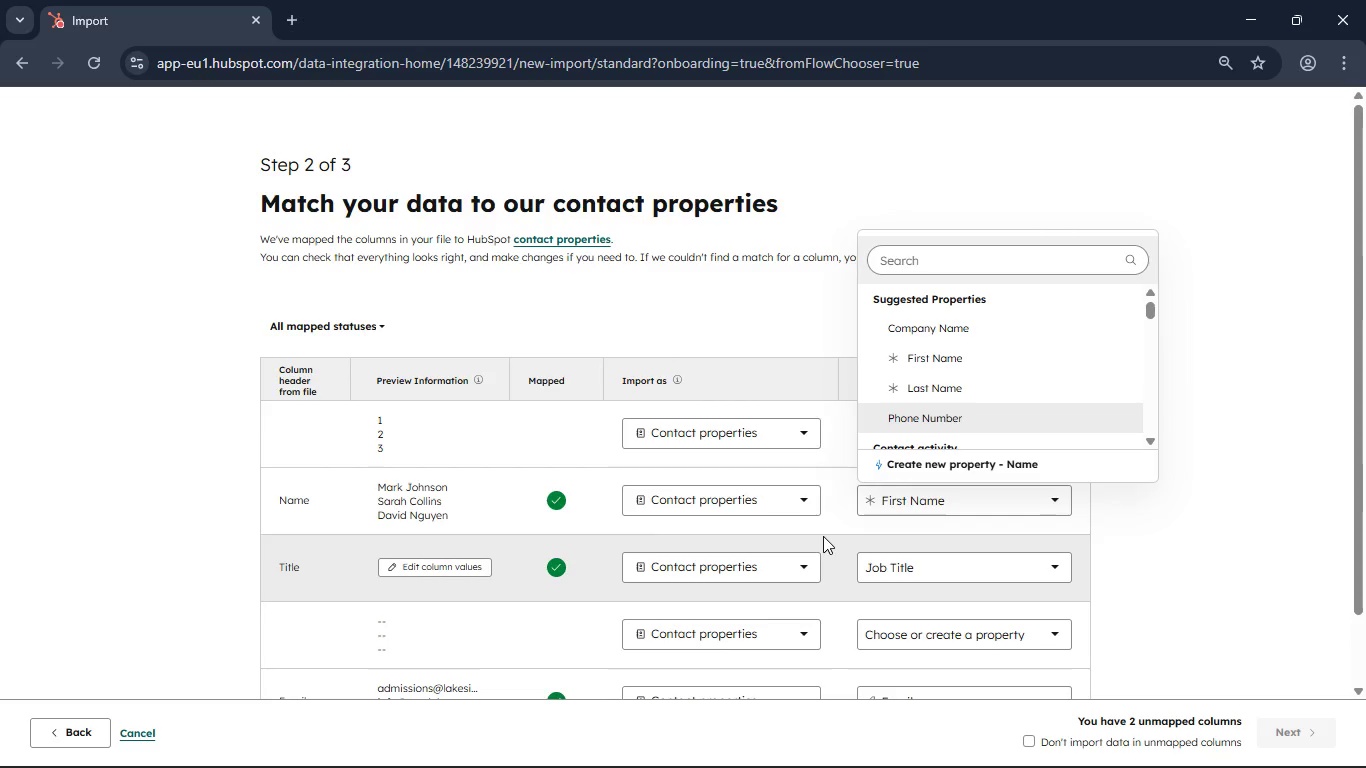 
wait(6.94)
 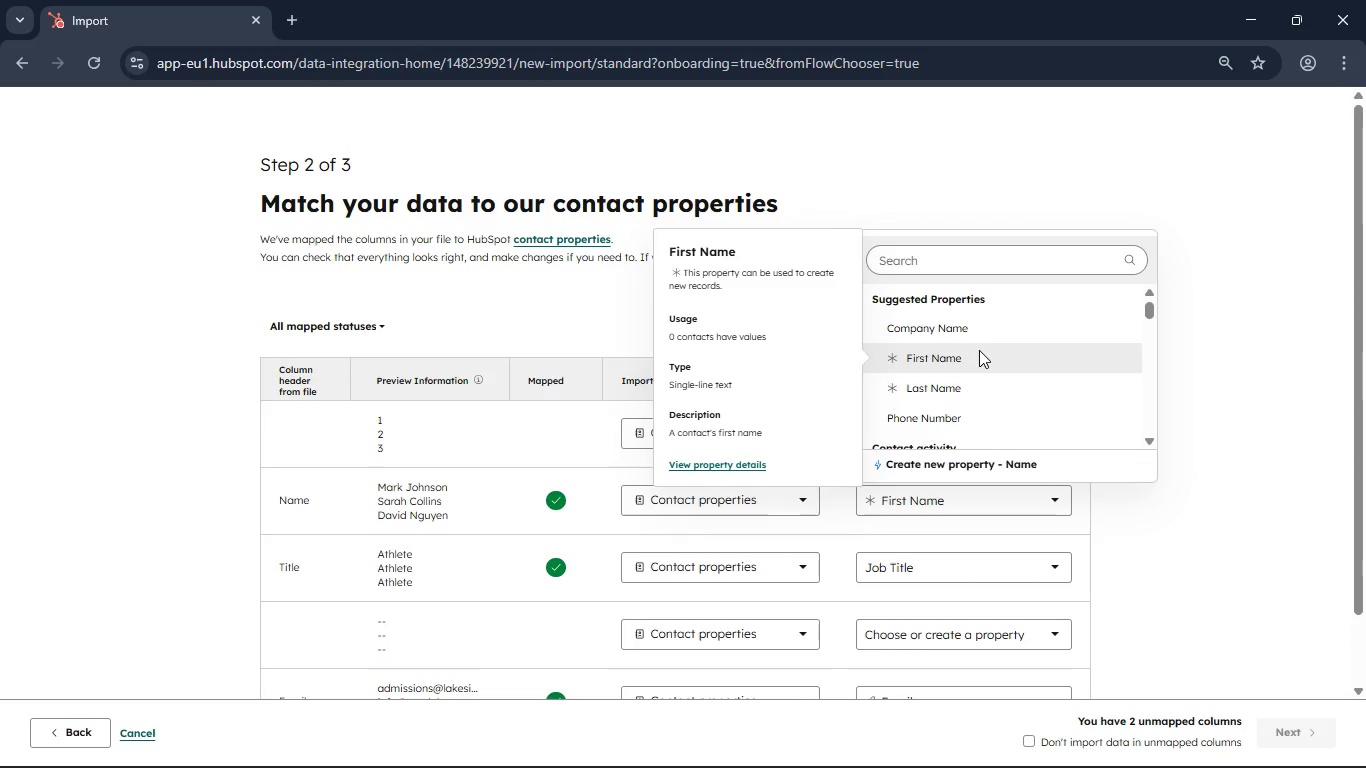 
scroll: coordinate [572, 608], scroll_direction: none, amount: 0.0
 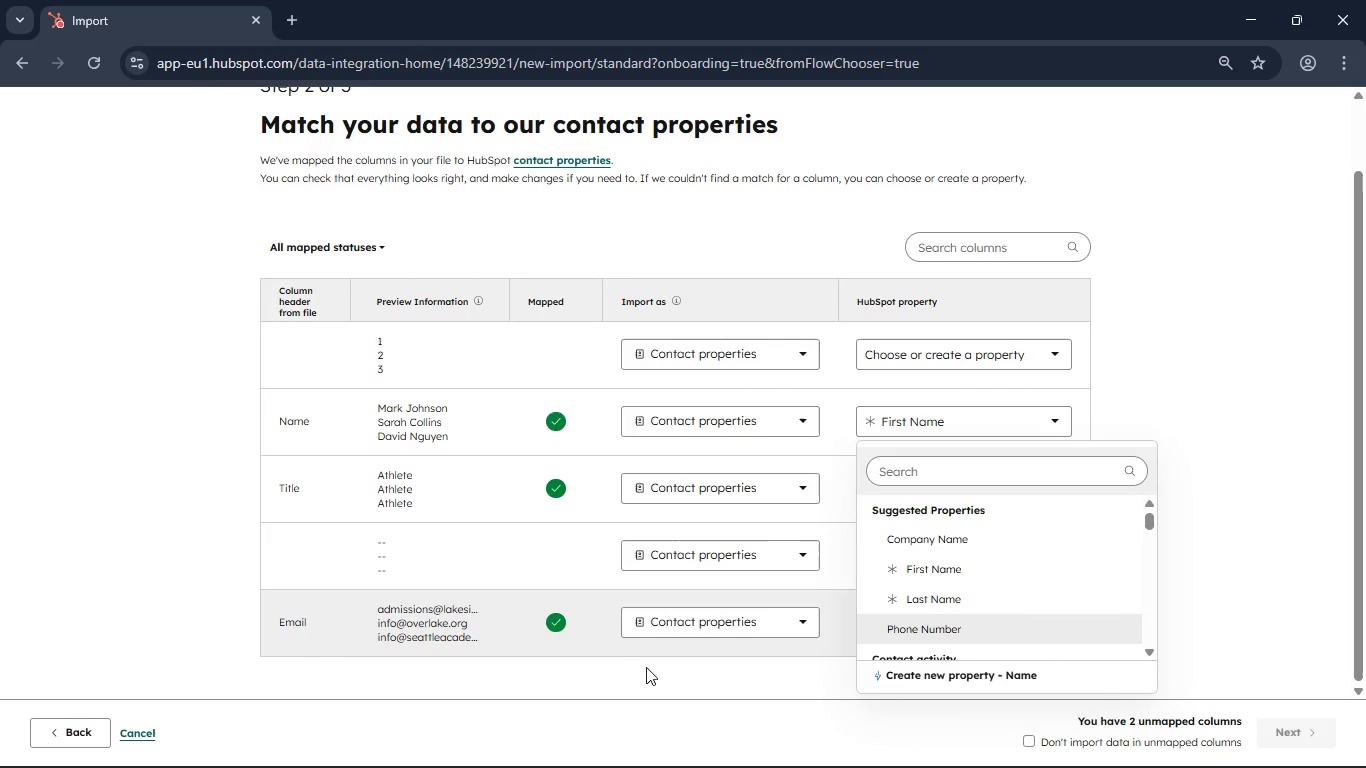 
left_click([645, 669])
 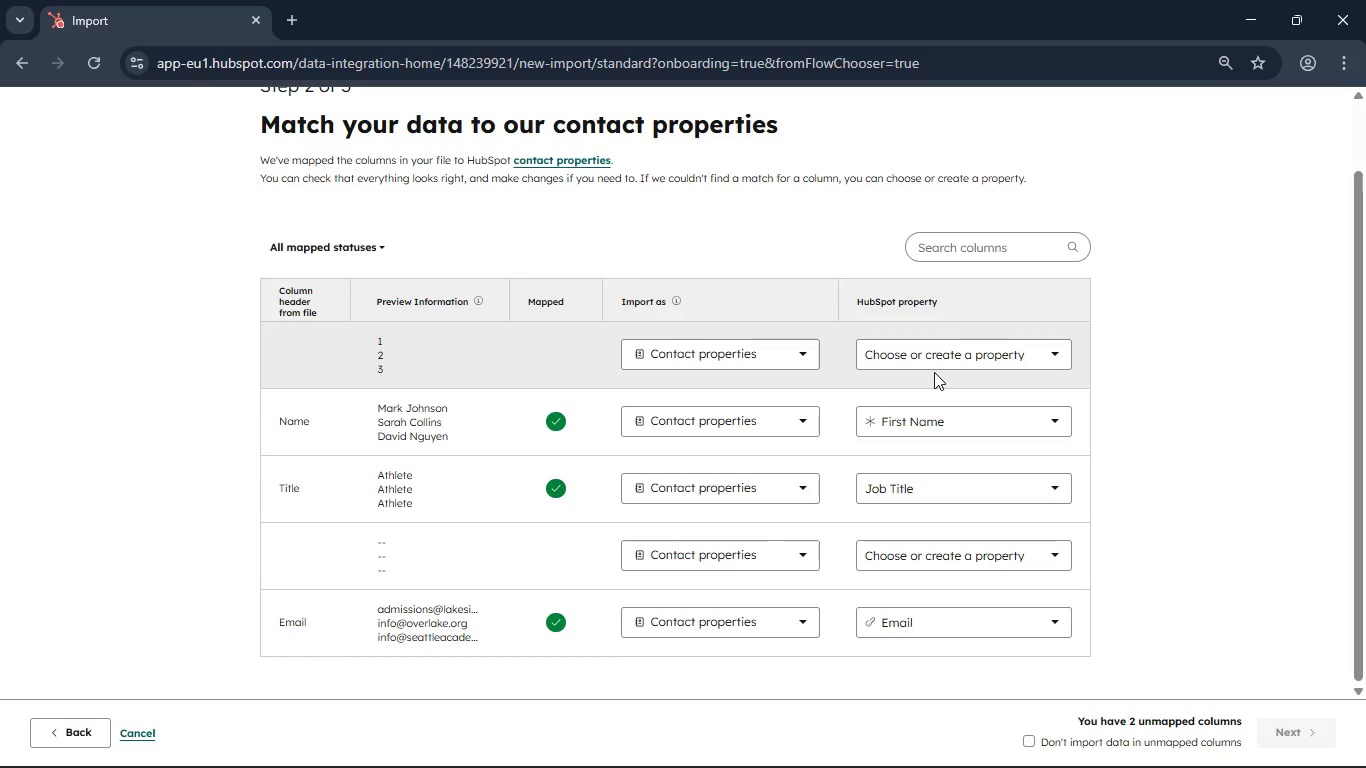 
left_click([962, 417])
 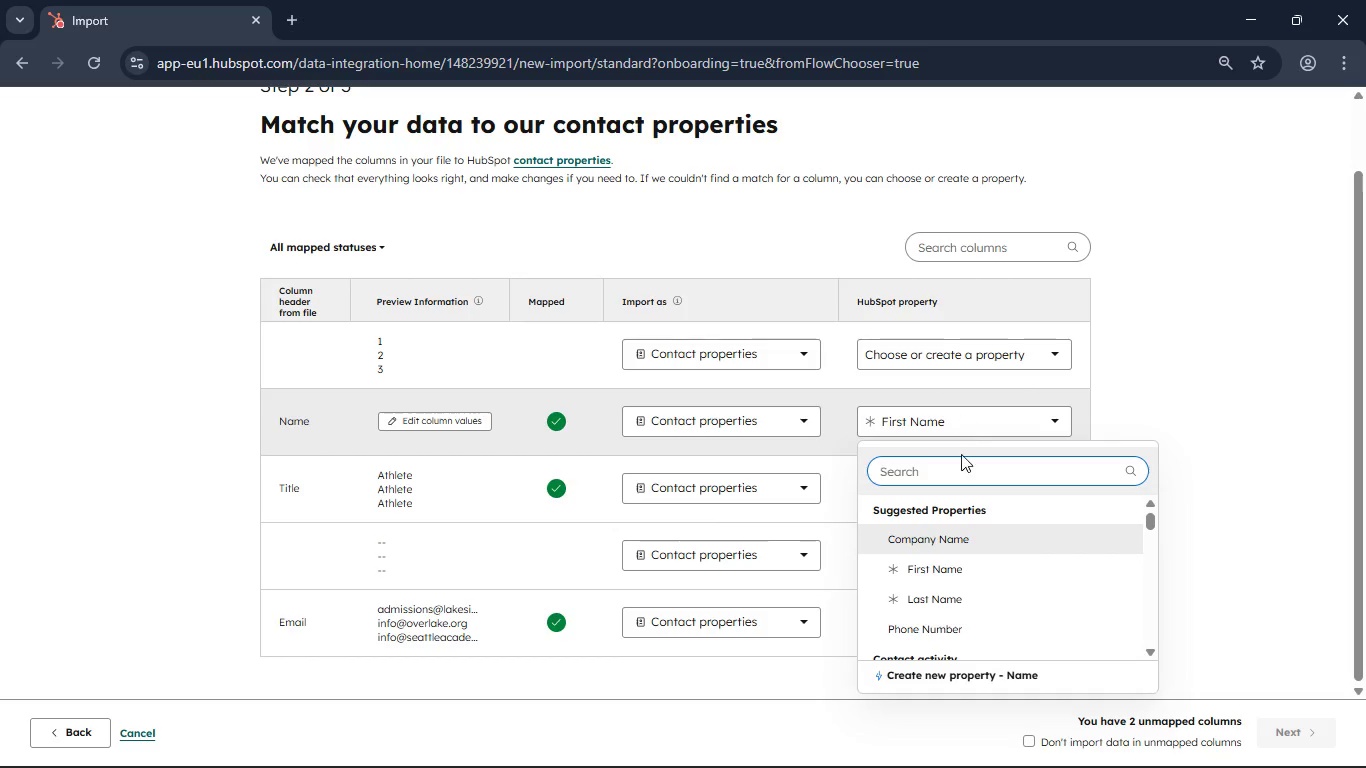 
scroll: coordinate [953, 556], scroll_direction: down, amount: 1.0
 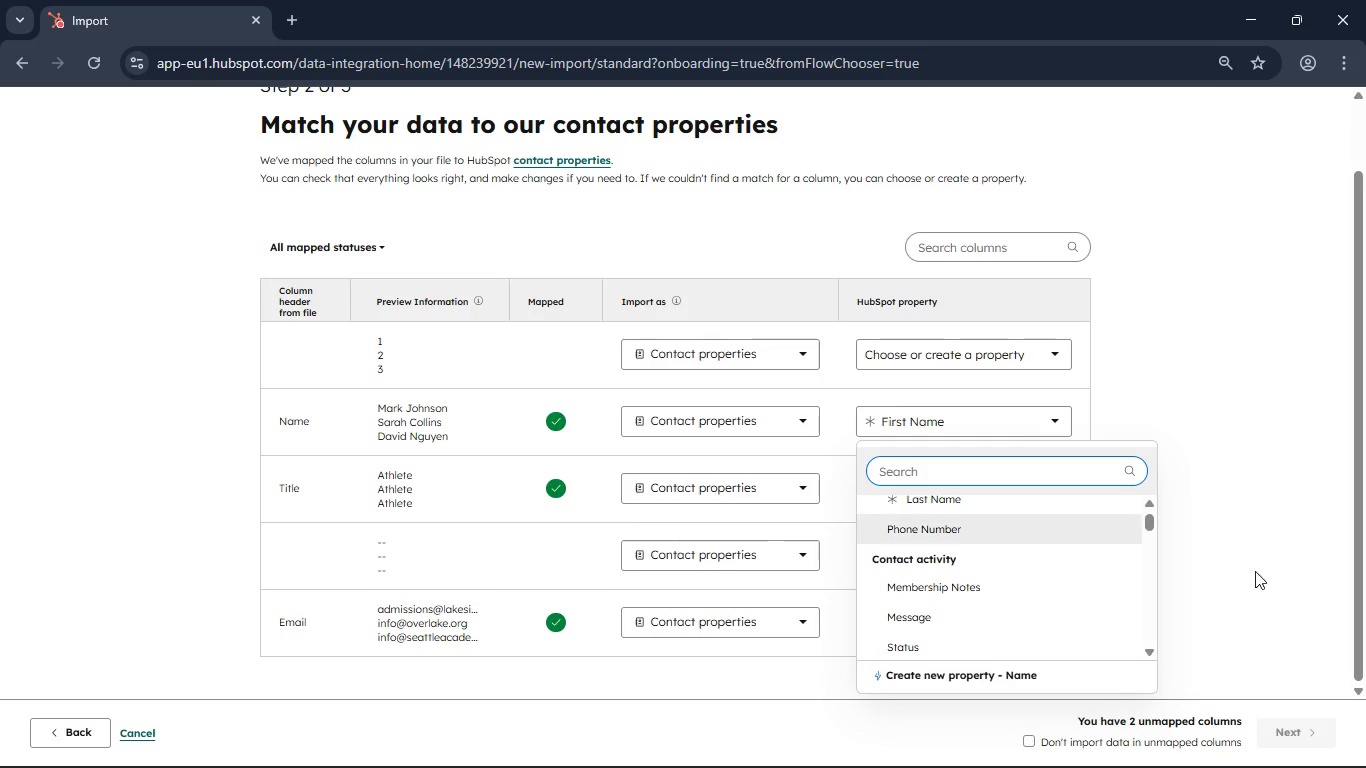 
left_click([1291, 563])
 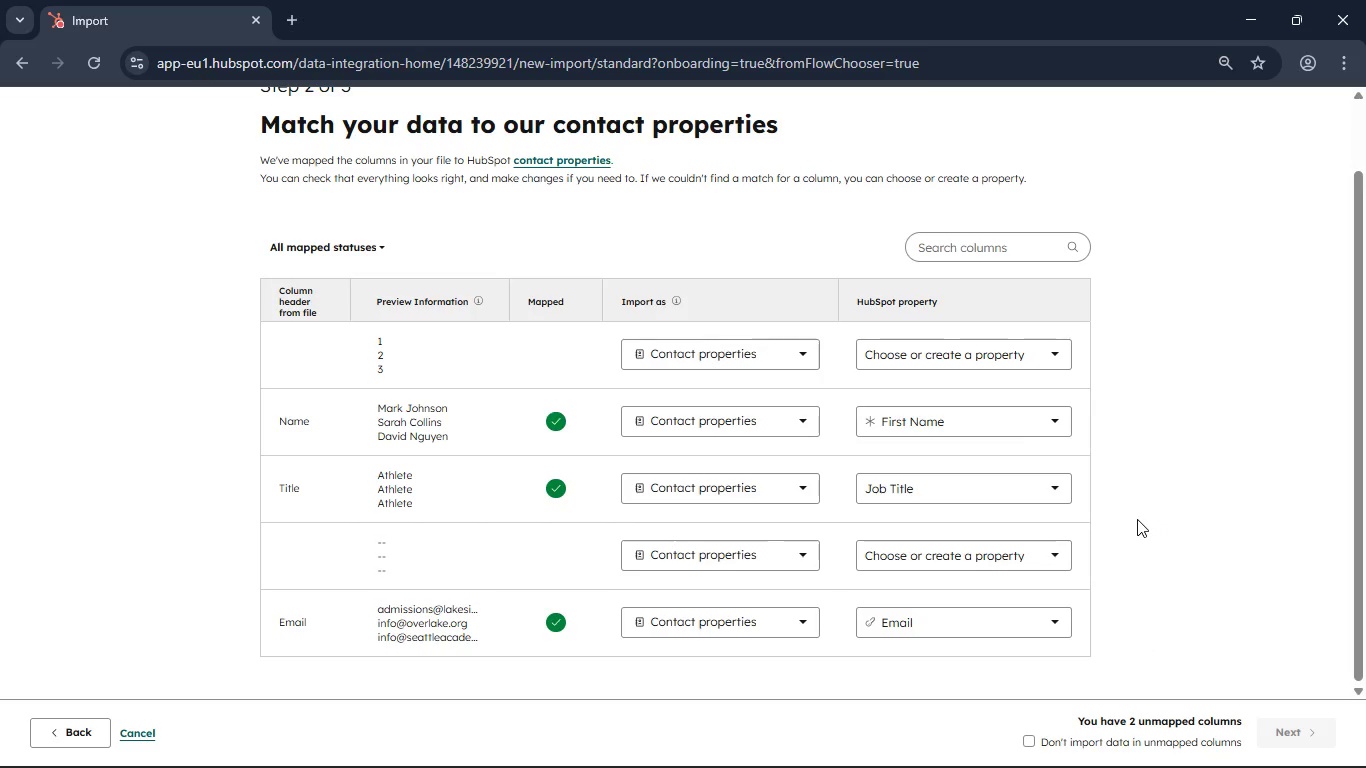 
scroll: coordinate [1137, 519], scroll_direction: down, amount: 1.0
 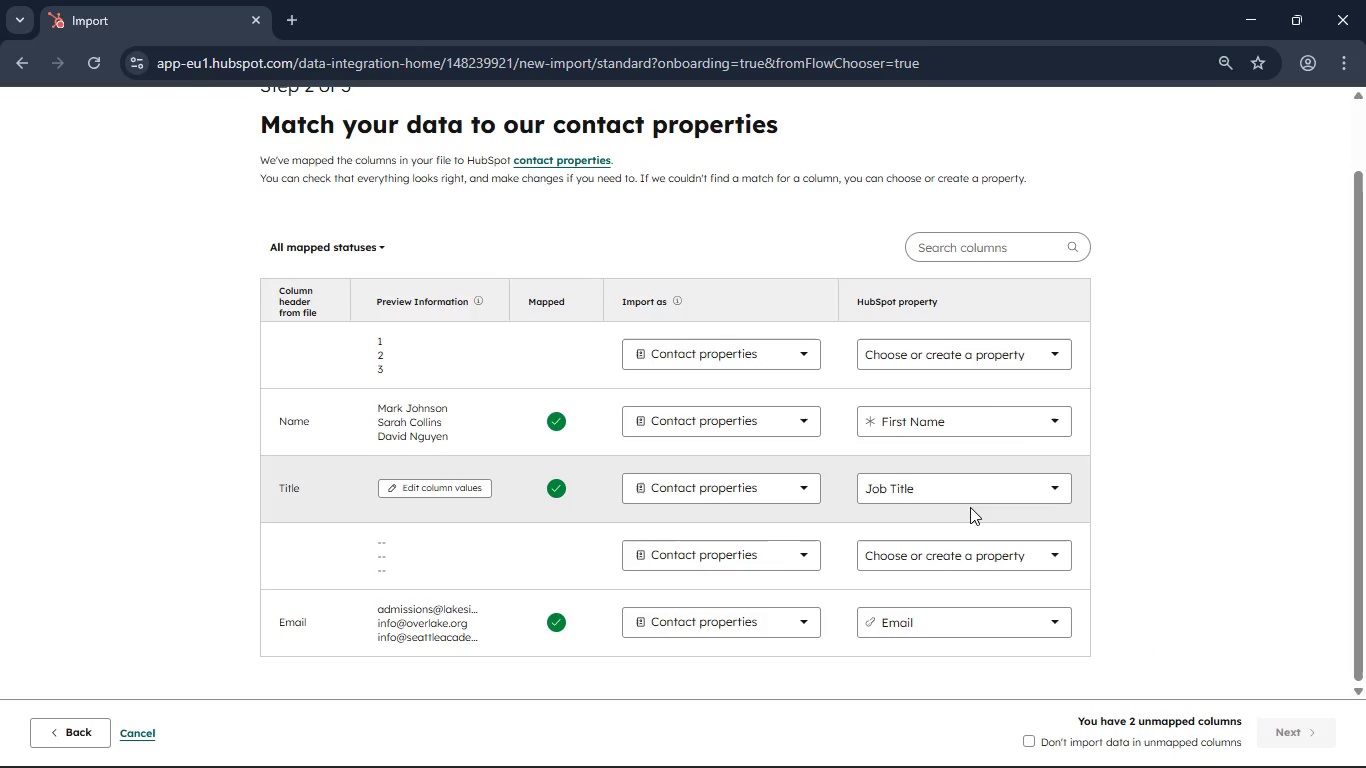 
left_click([942, 549])
 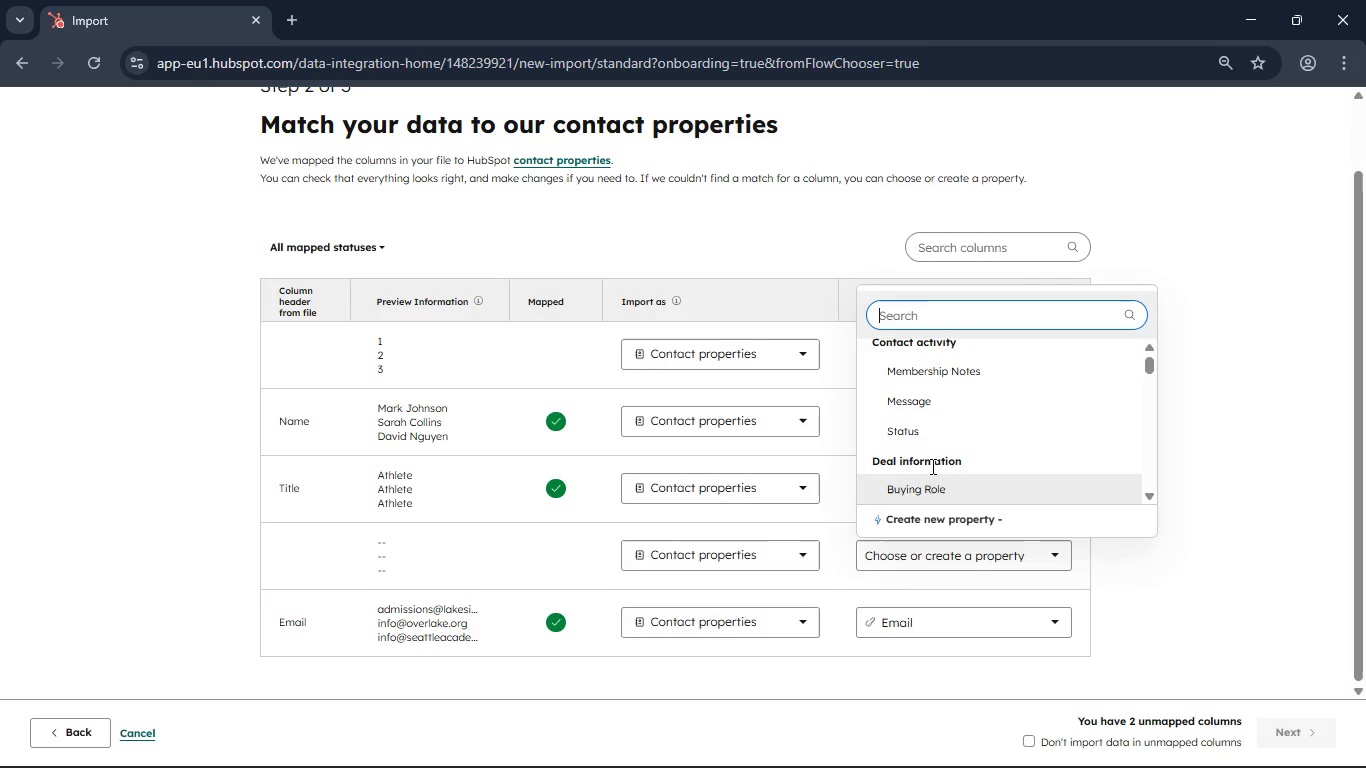 
left_click([912, 432])
 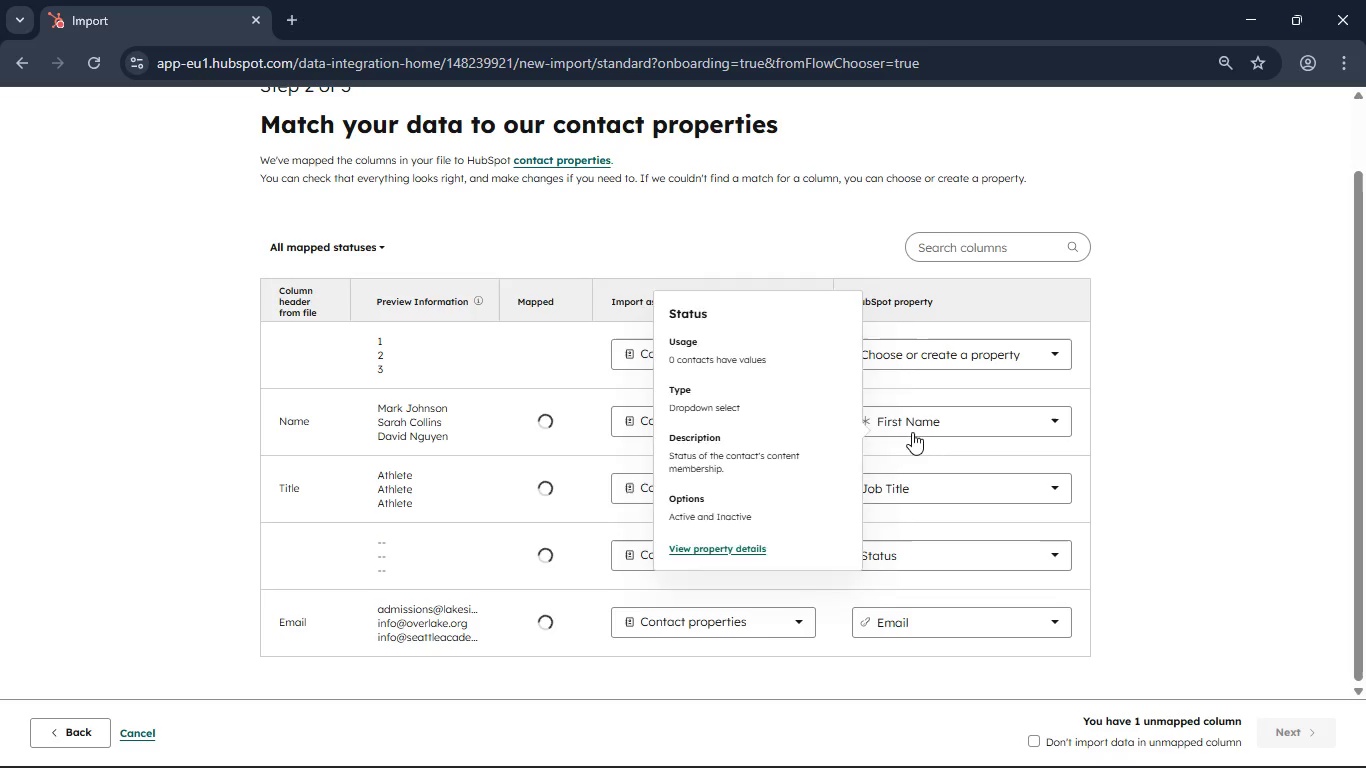 
left_click([940, 367])
 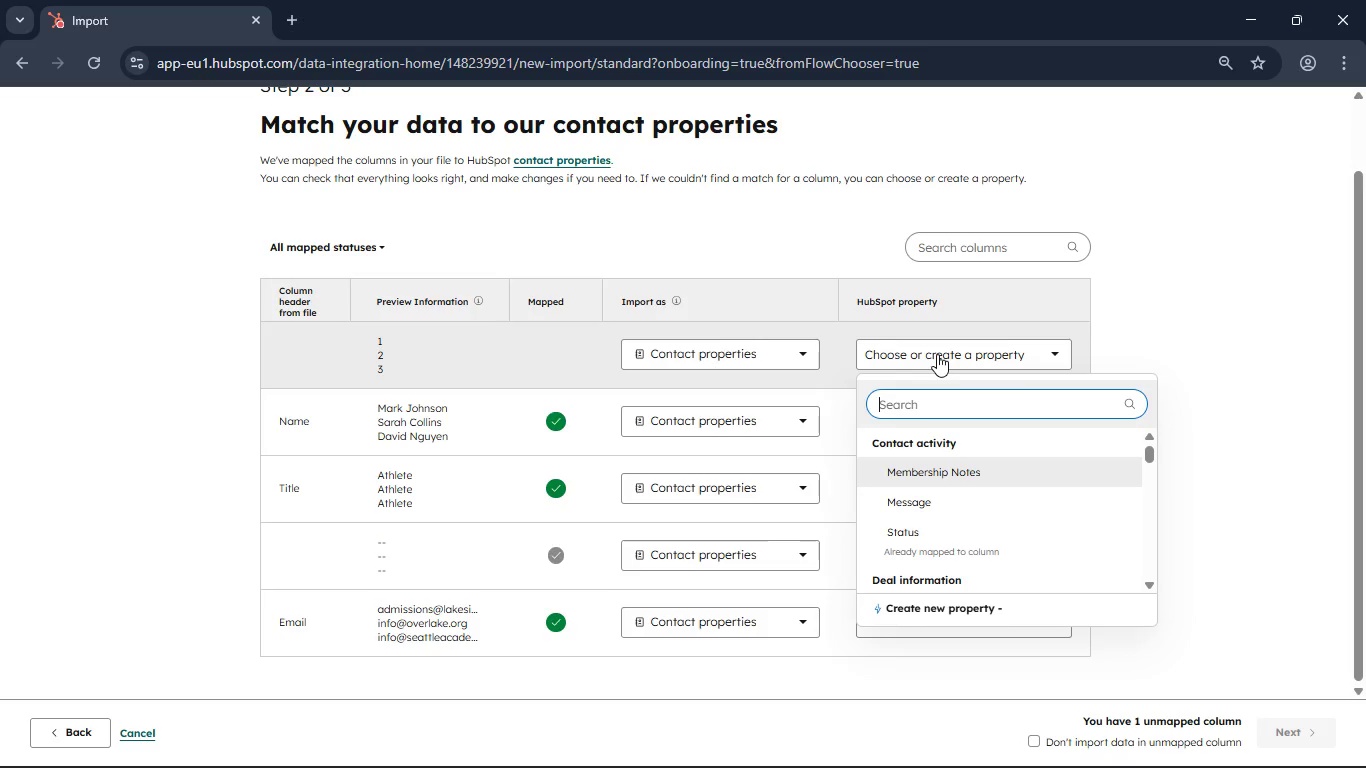 
double_click([937, 354])
 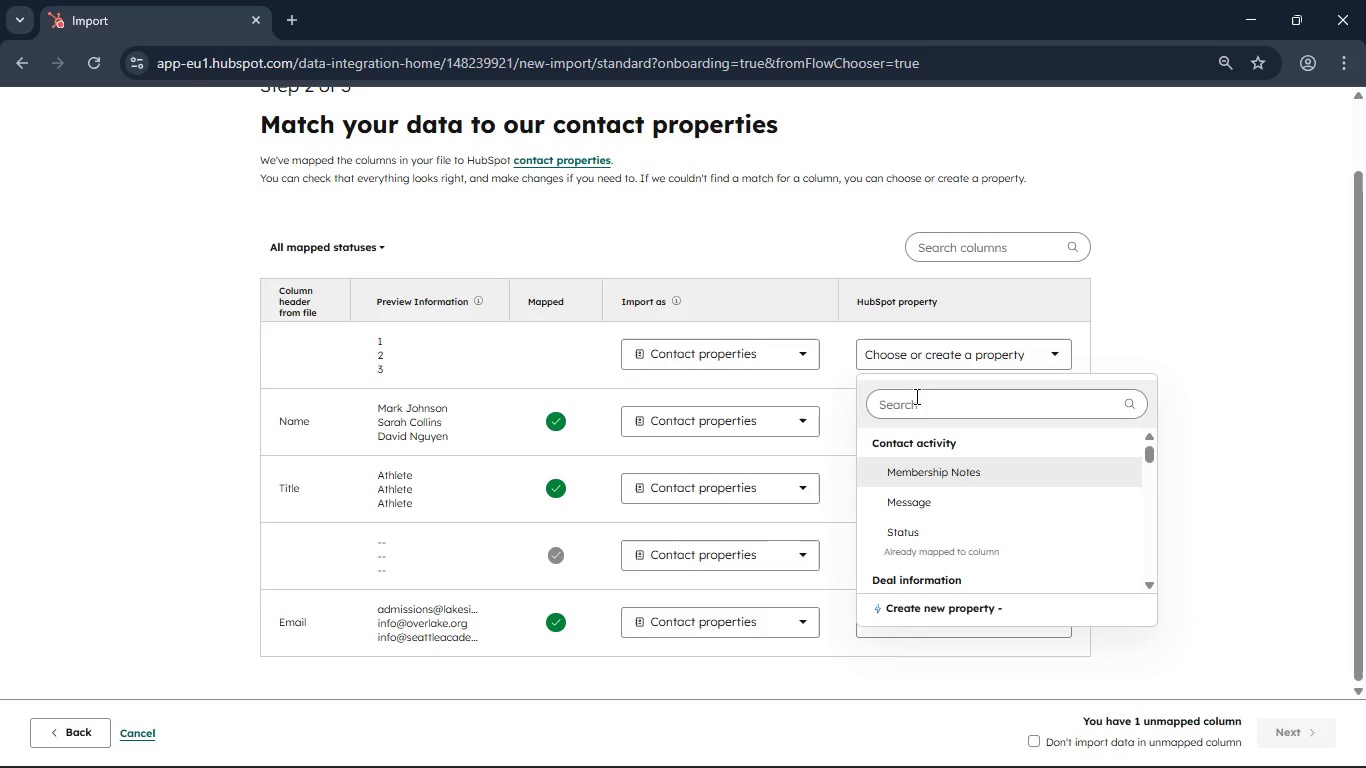 
left_click([915, 396])
 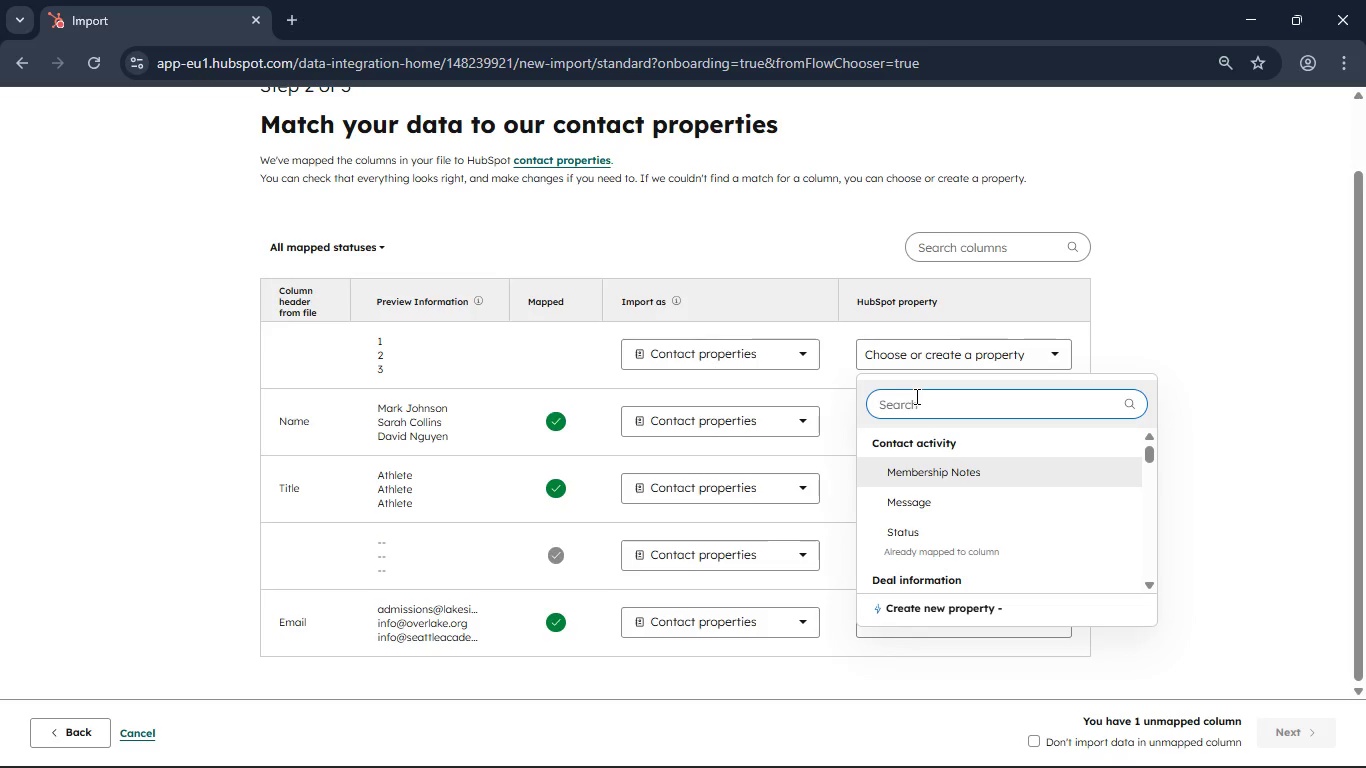 
type(num)
 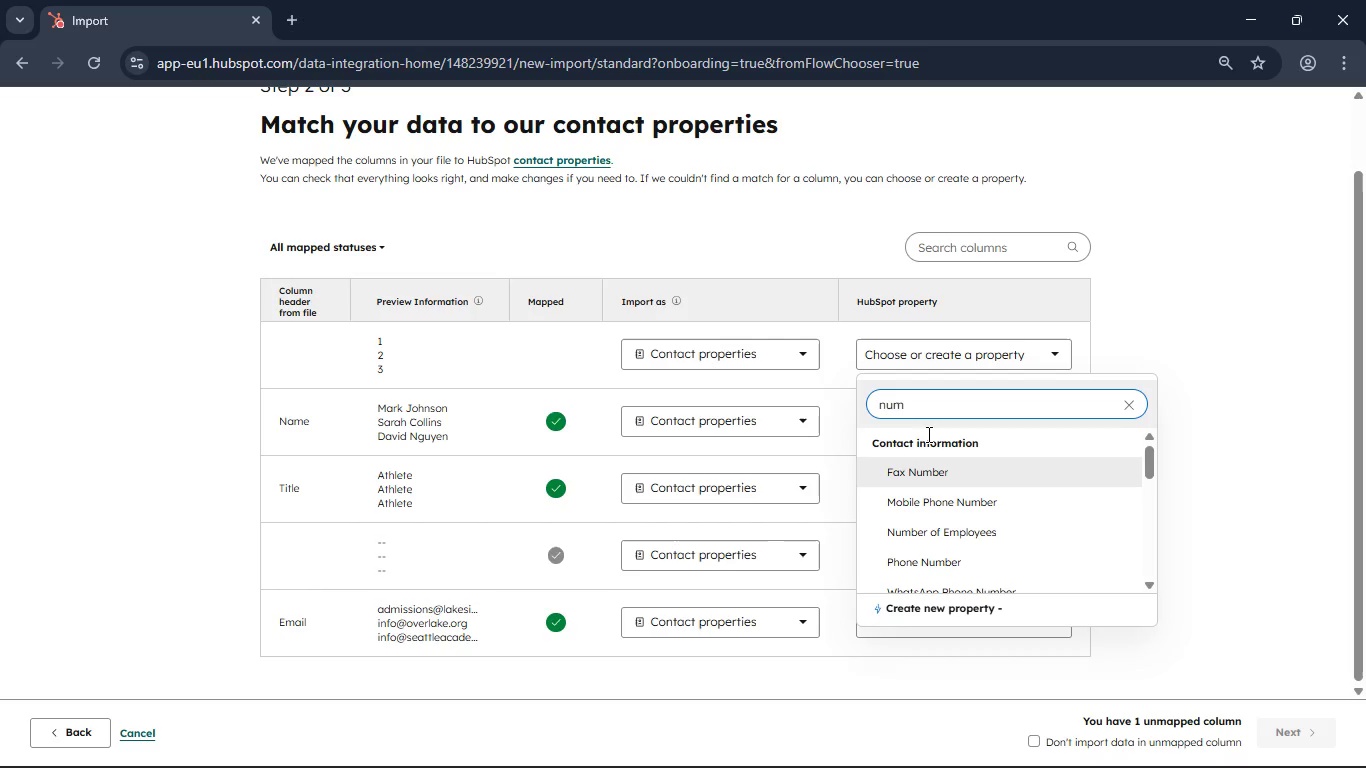 
left_click([963, 535])
 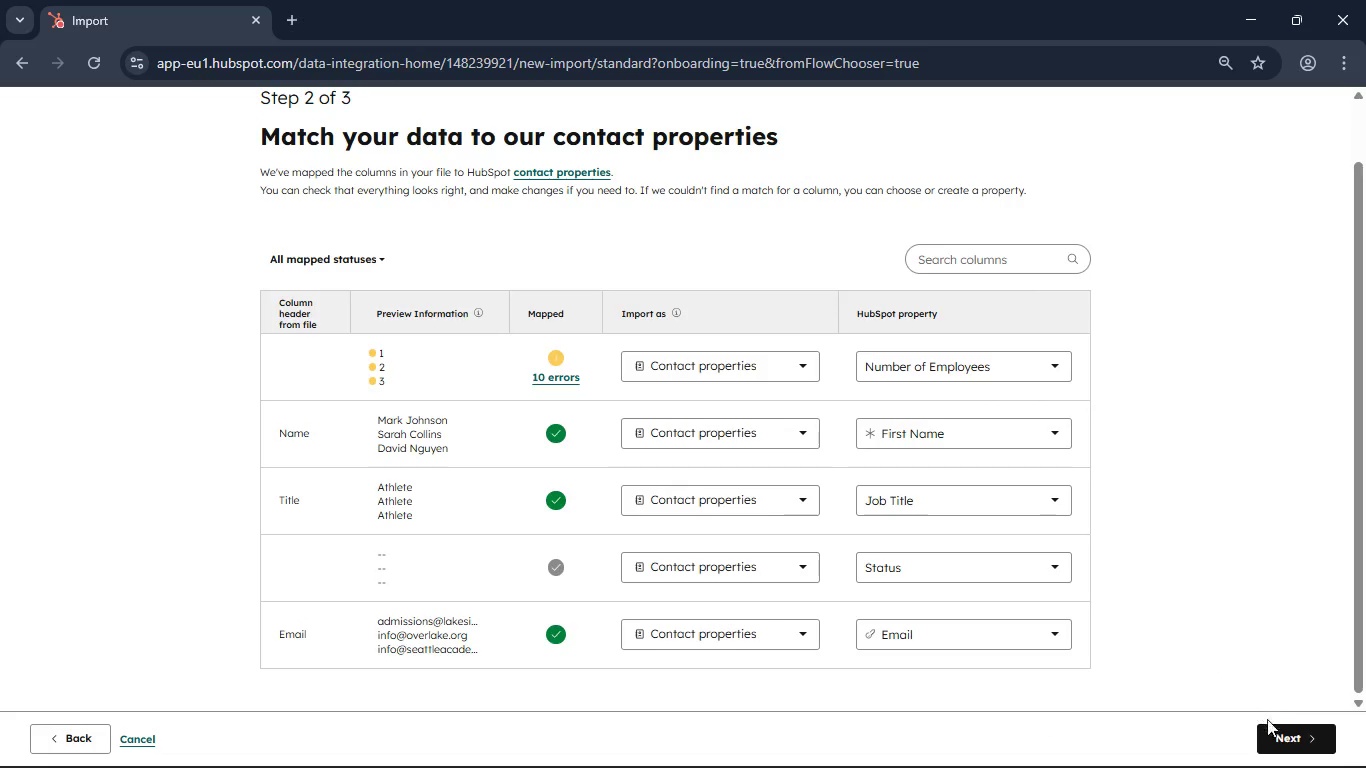 
left_click([1278, 731])
 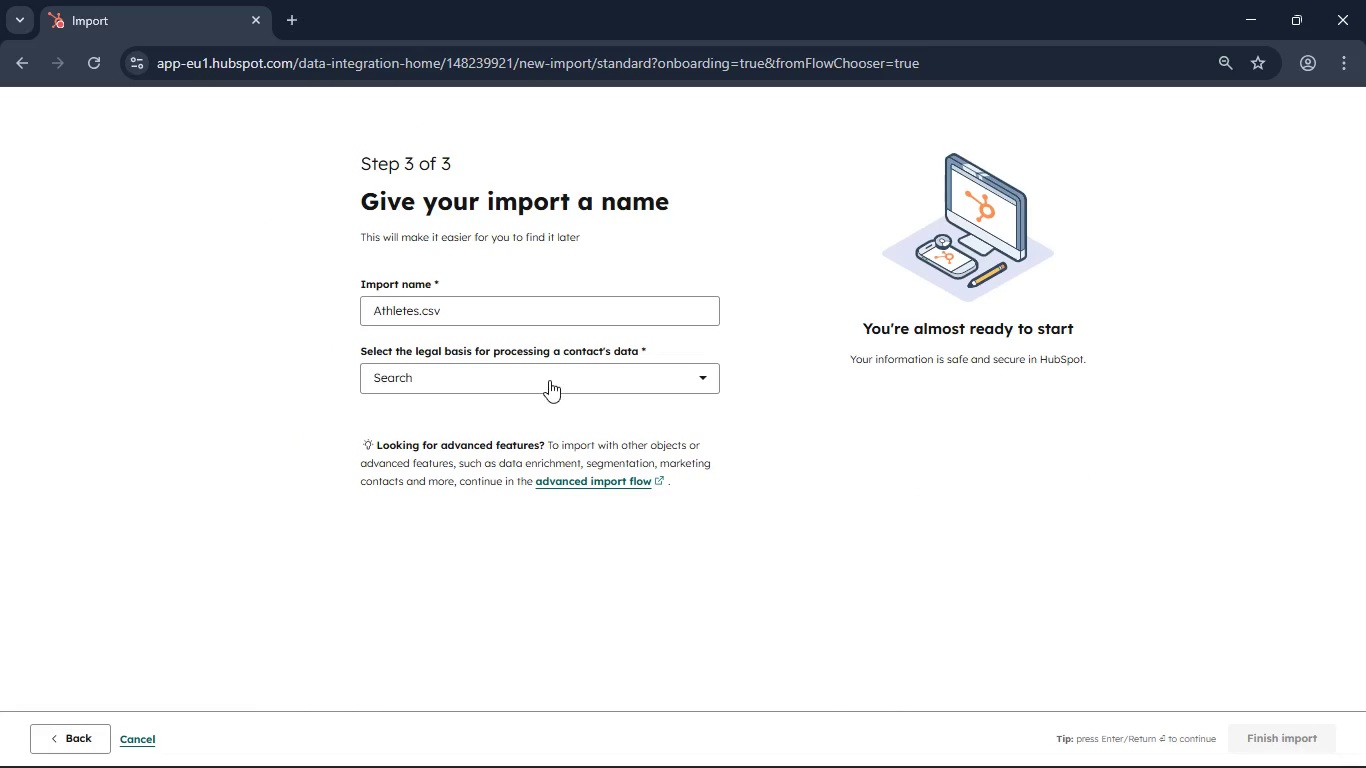 
left_click([514, 373])
 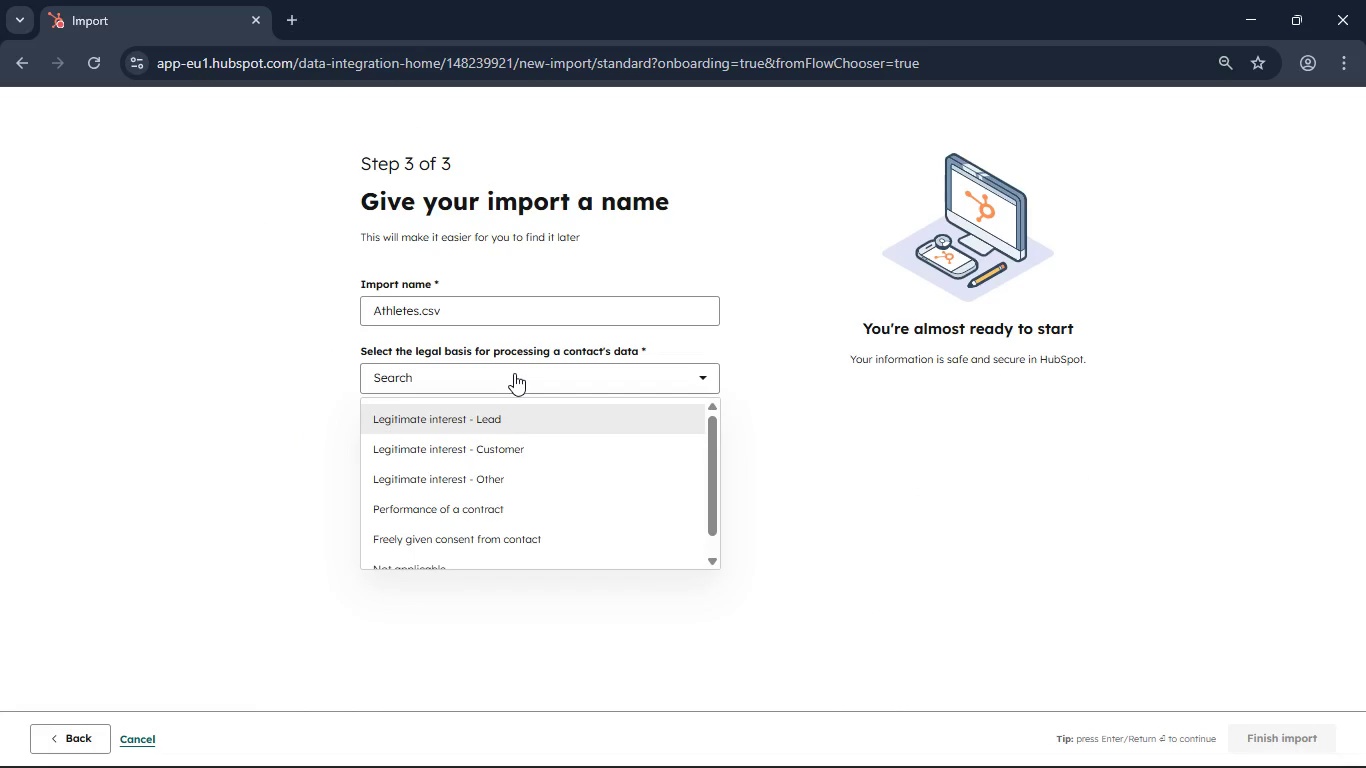 
left_click([514, 373])
 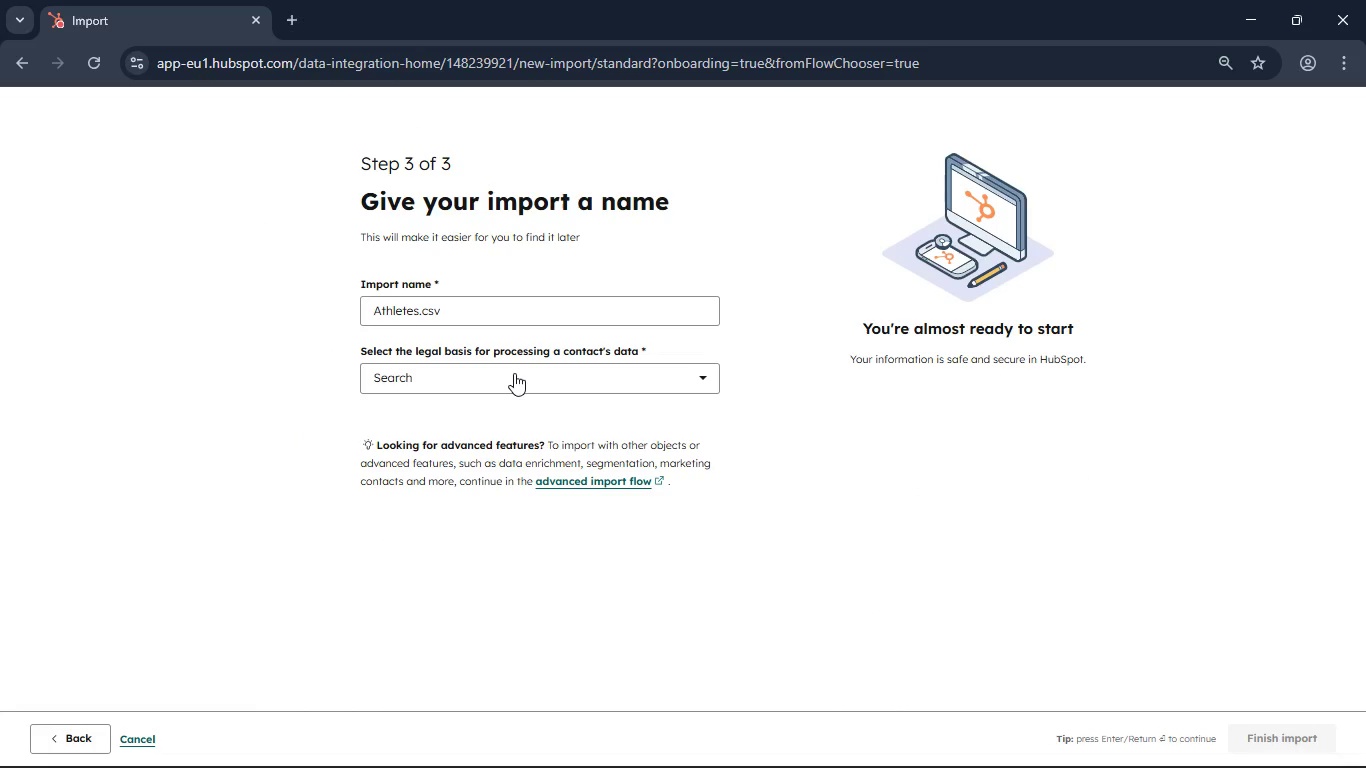 
left_click([514, 373])
 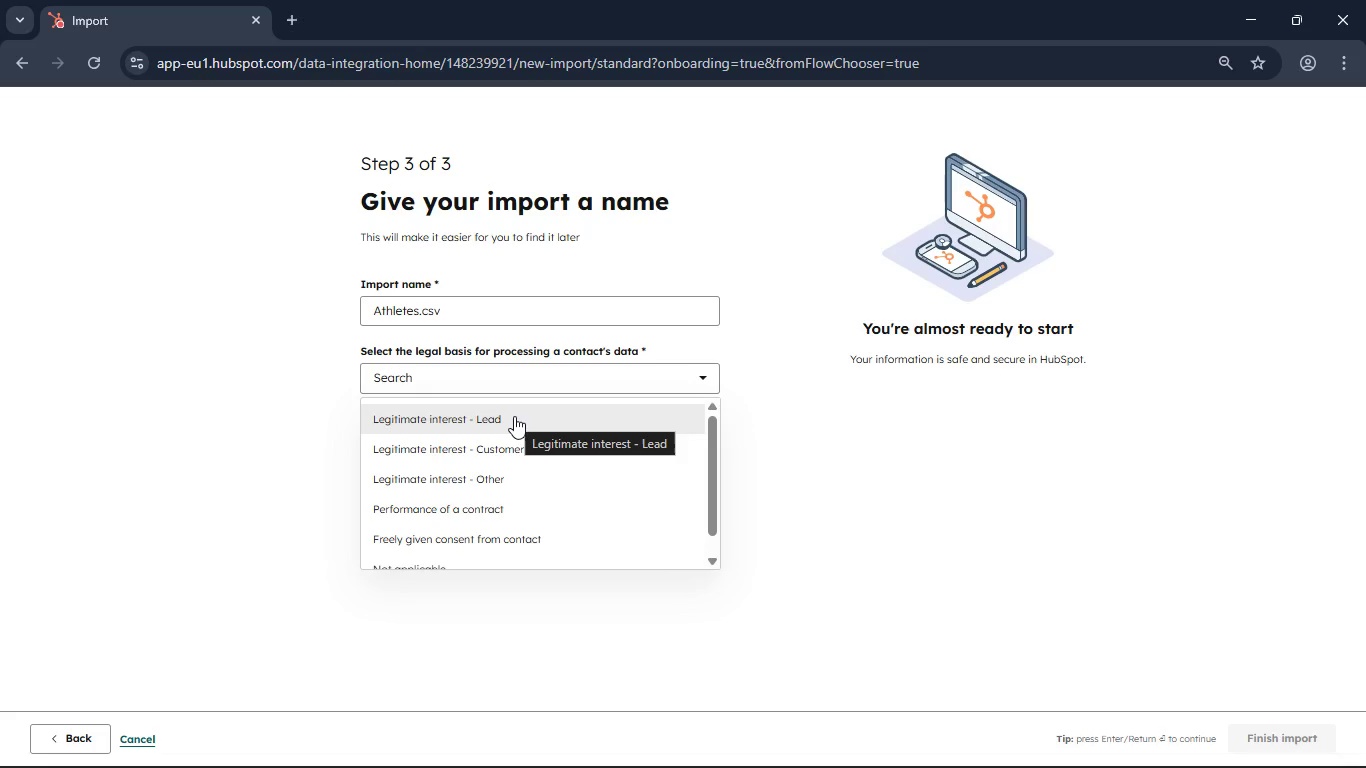 
wait(13.28)
 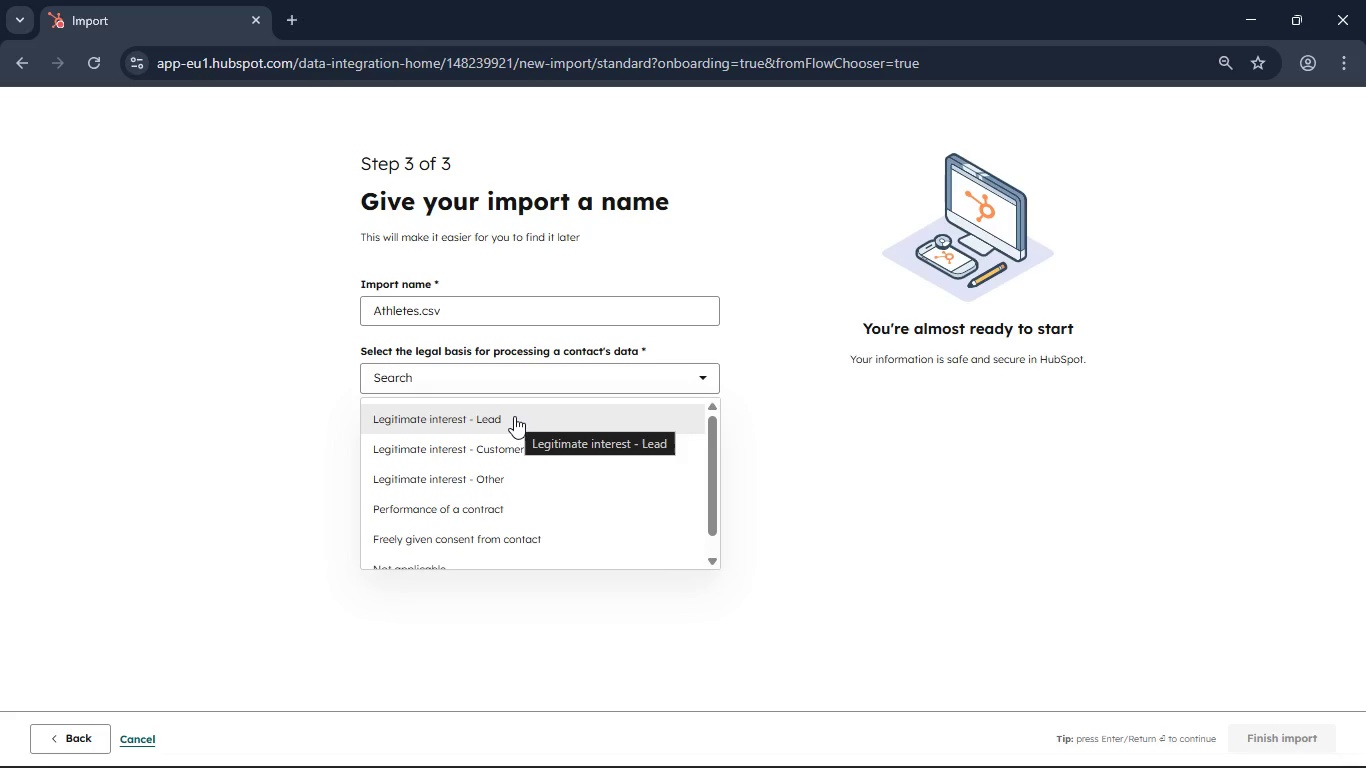 
left_click([508, 429])
 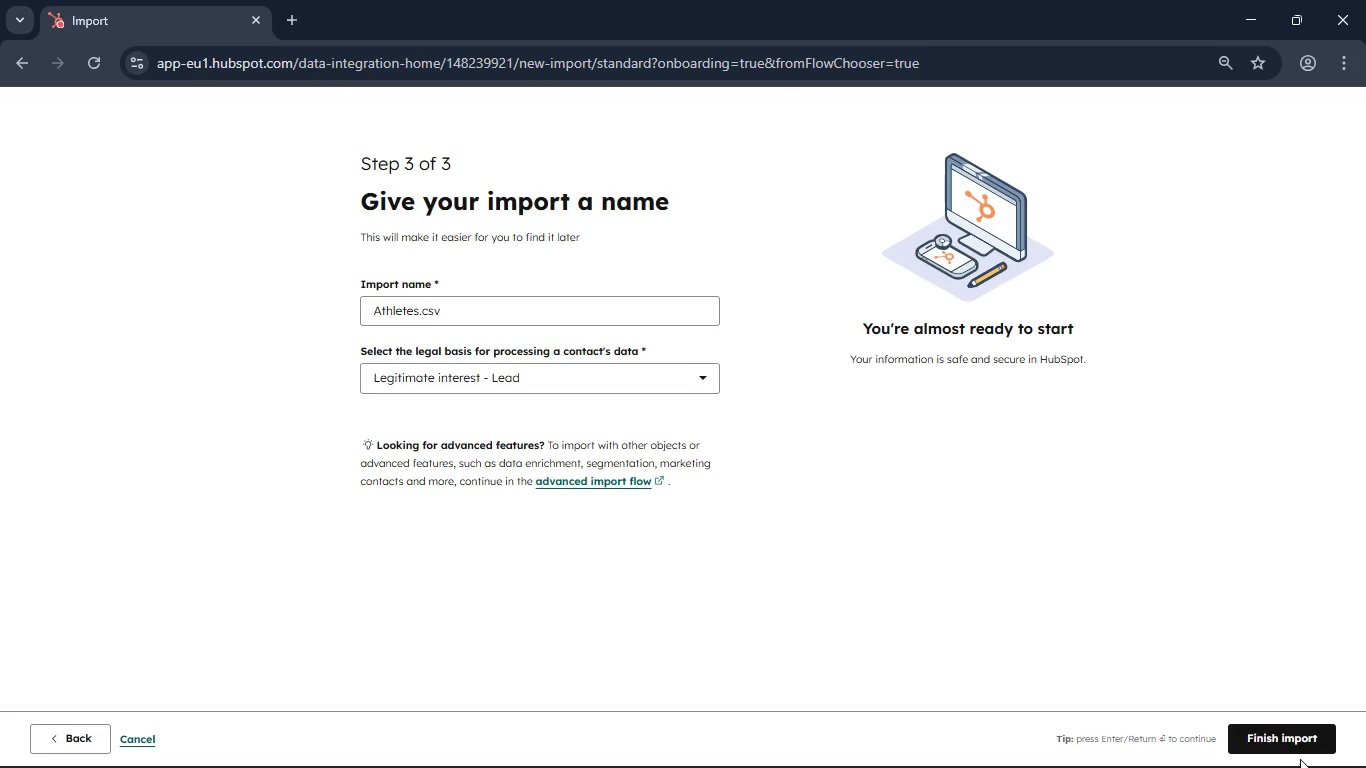 
left_click([1298, 750])
 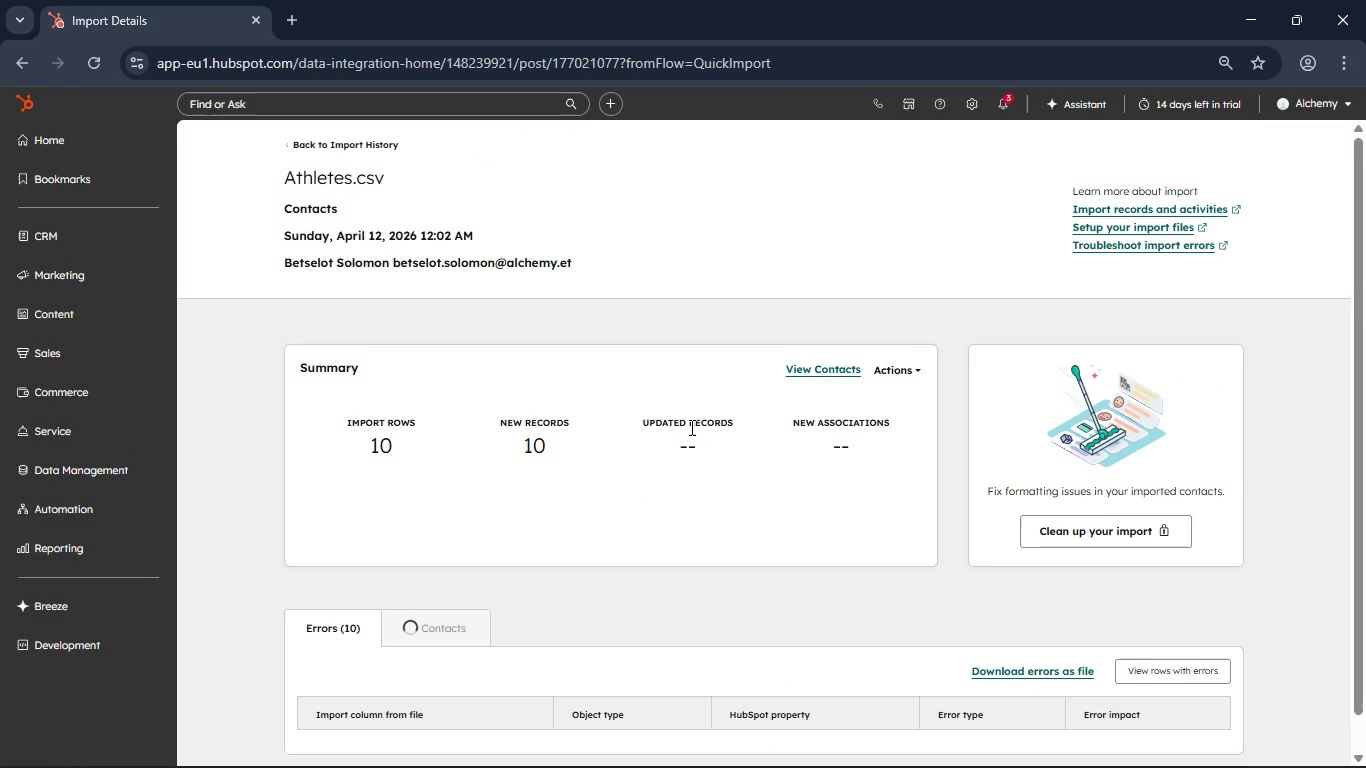 
wait(10.76)
 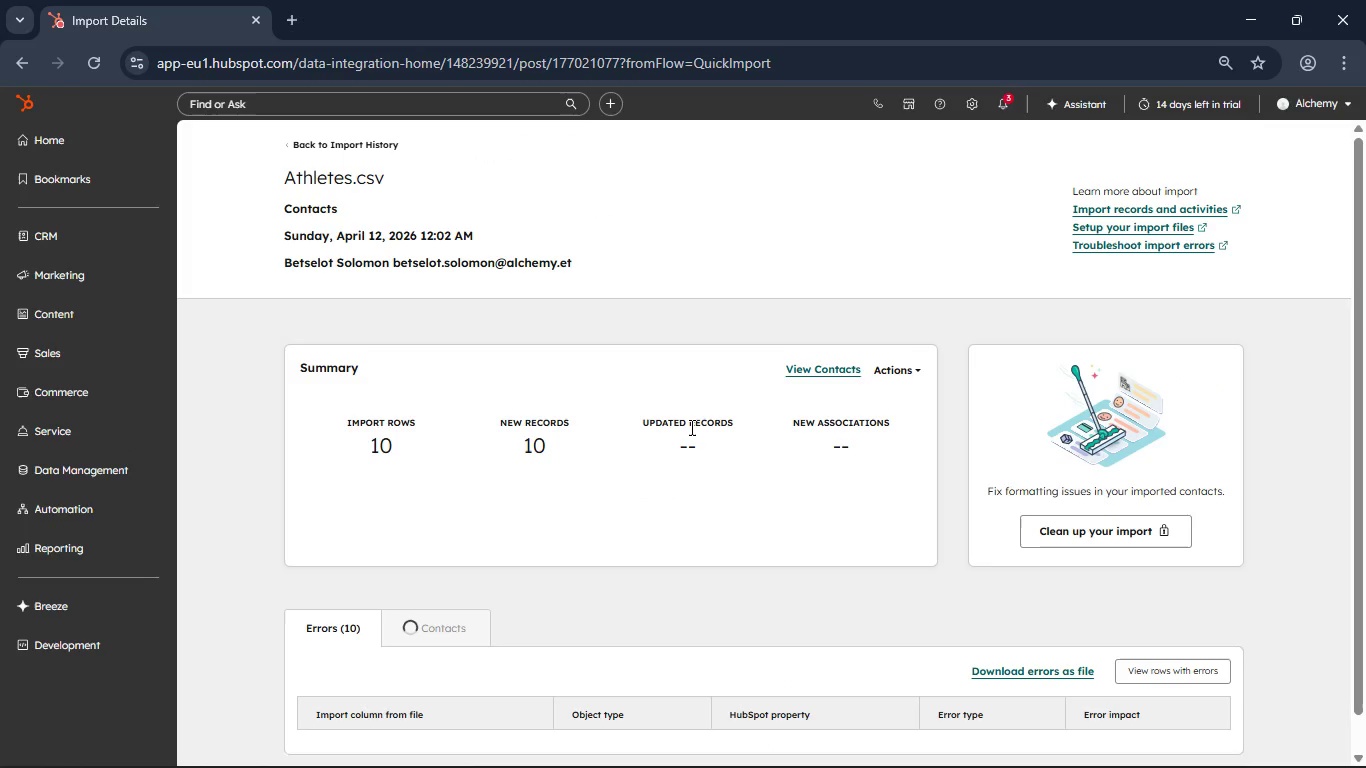 
scroll: coordinate [690, 424], scroll_direction: down, amount: 2.0
 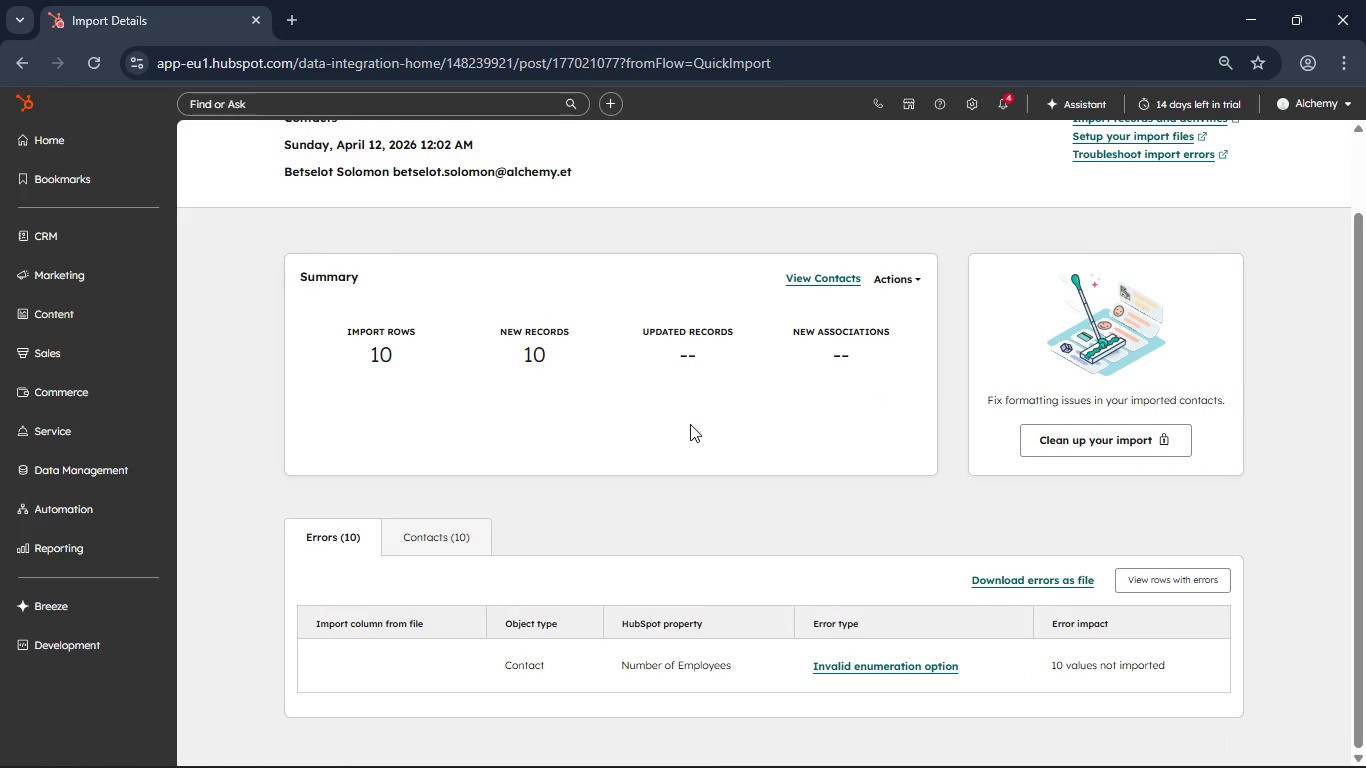 
left_click([435, 539])
 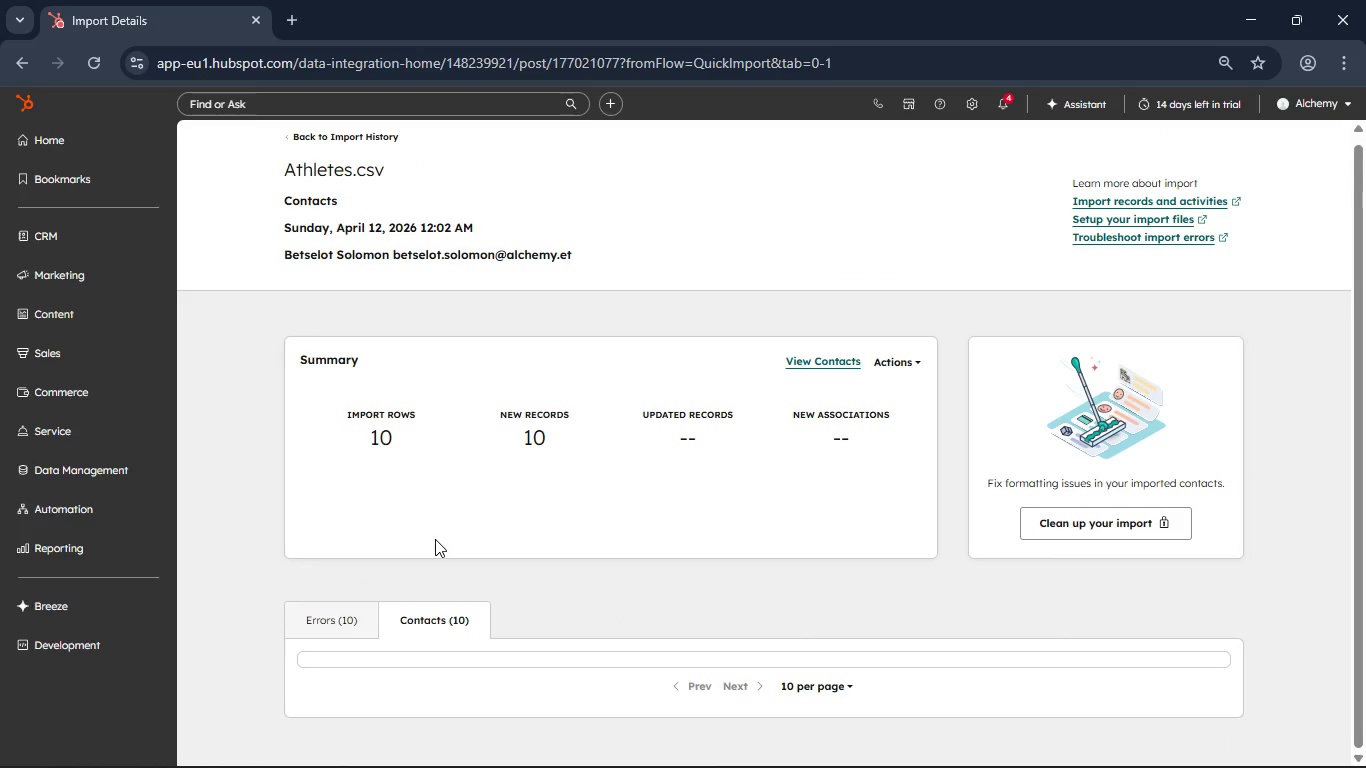 
scroll: coordinate [465, 515], scroll_direction: down, amount: 4.0
 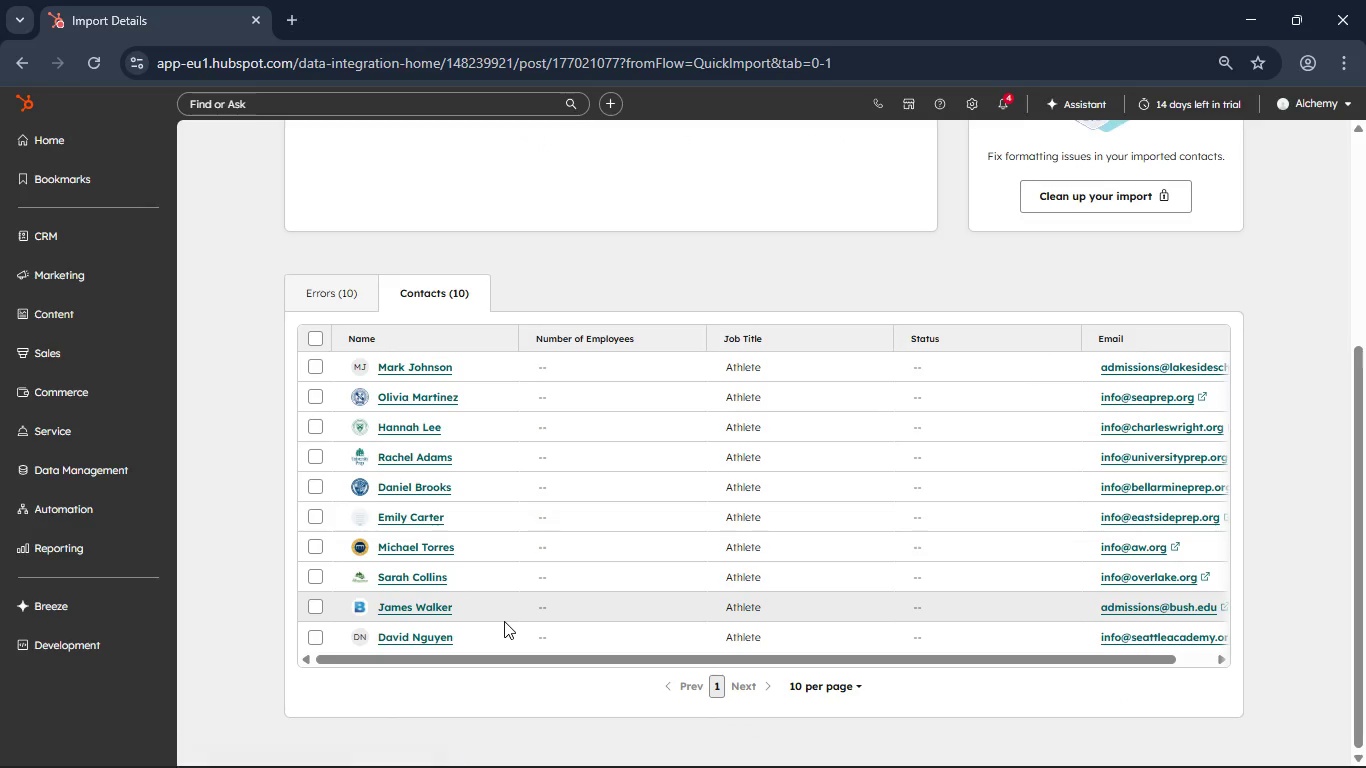 
scroll: coordinate [504, 621], scroll_direction: none, amount: 0.0
 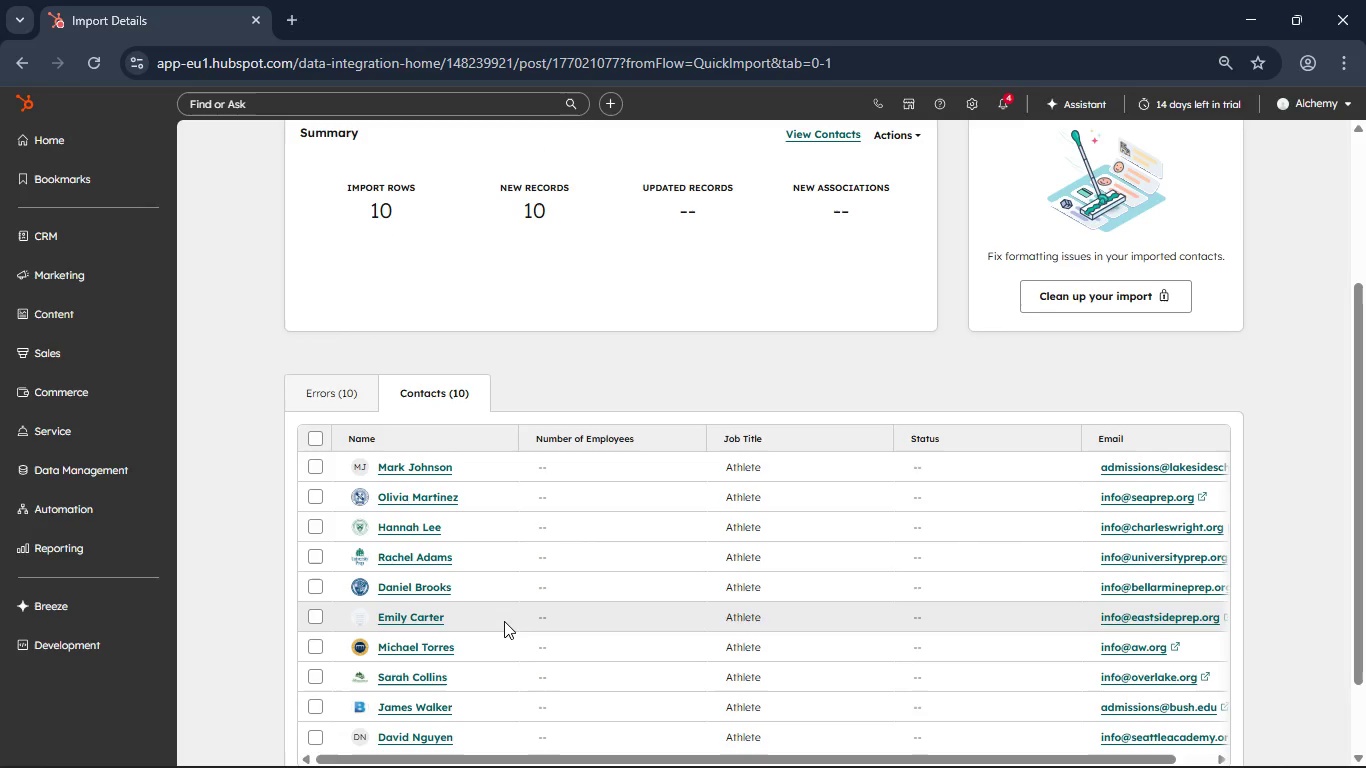 
scroll: coordinate [504, 621], scroll_direction: up, amount: 1.0
 